 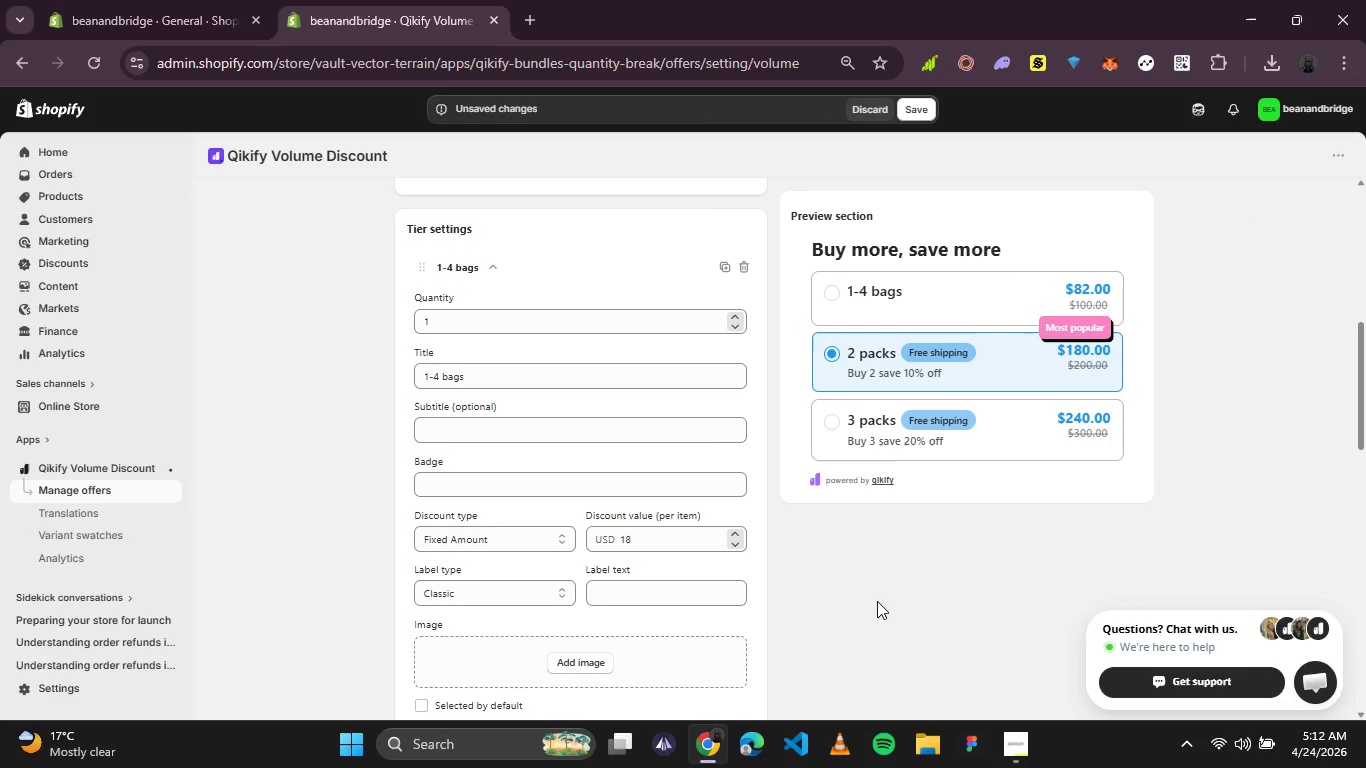 
scroll: coordinate [779, 492], scroll_direction: down, amount: 2.0
 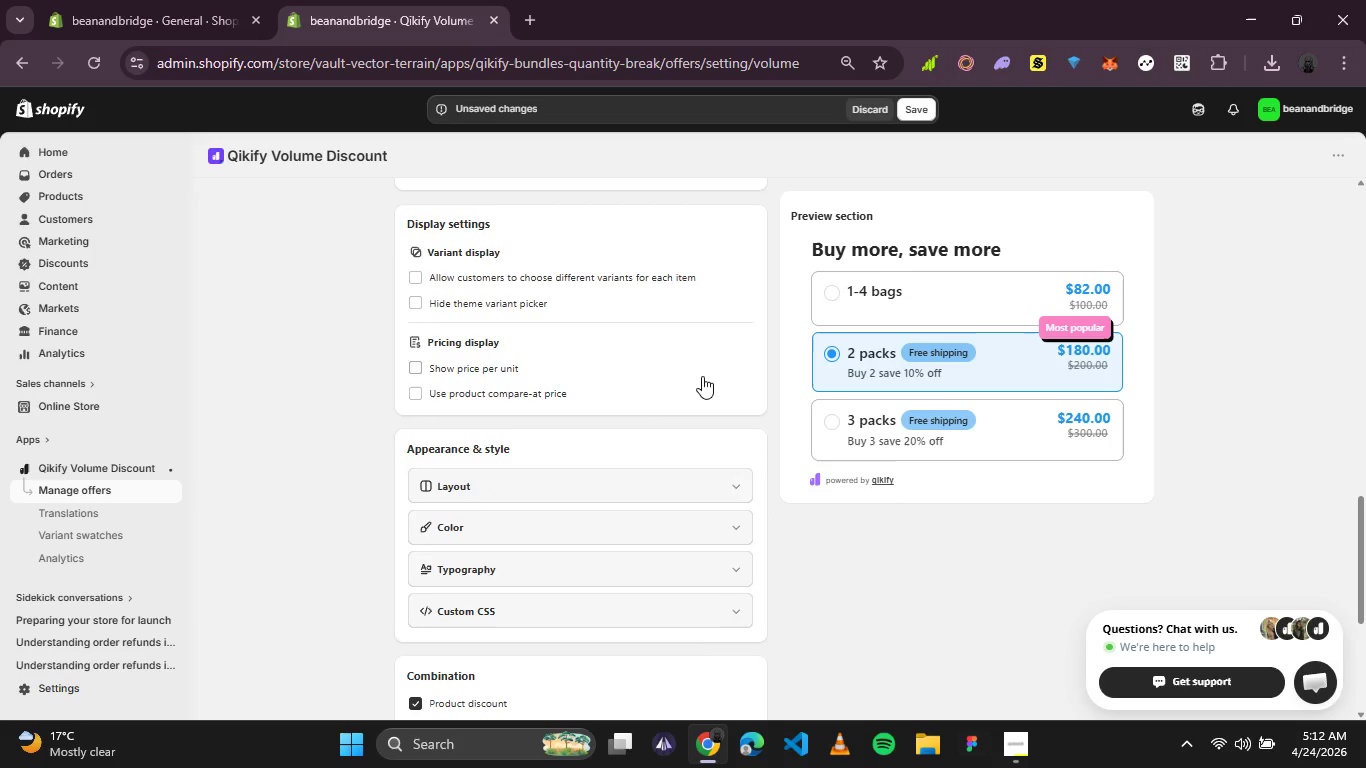 
scroll: coordinate [702, 376], scroll_direction: up, amount: 1.0
 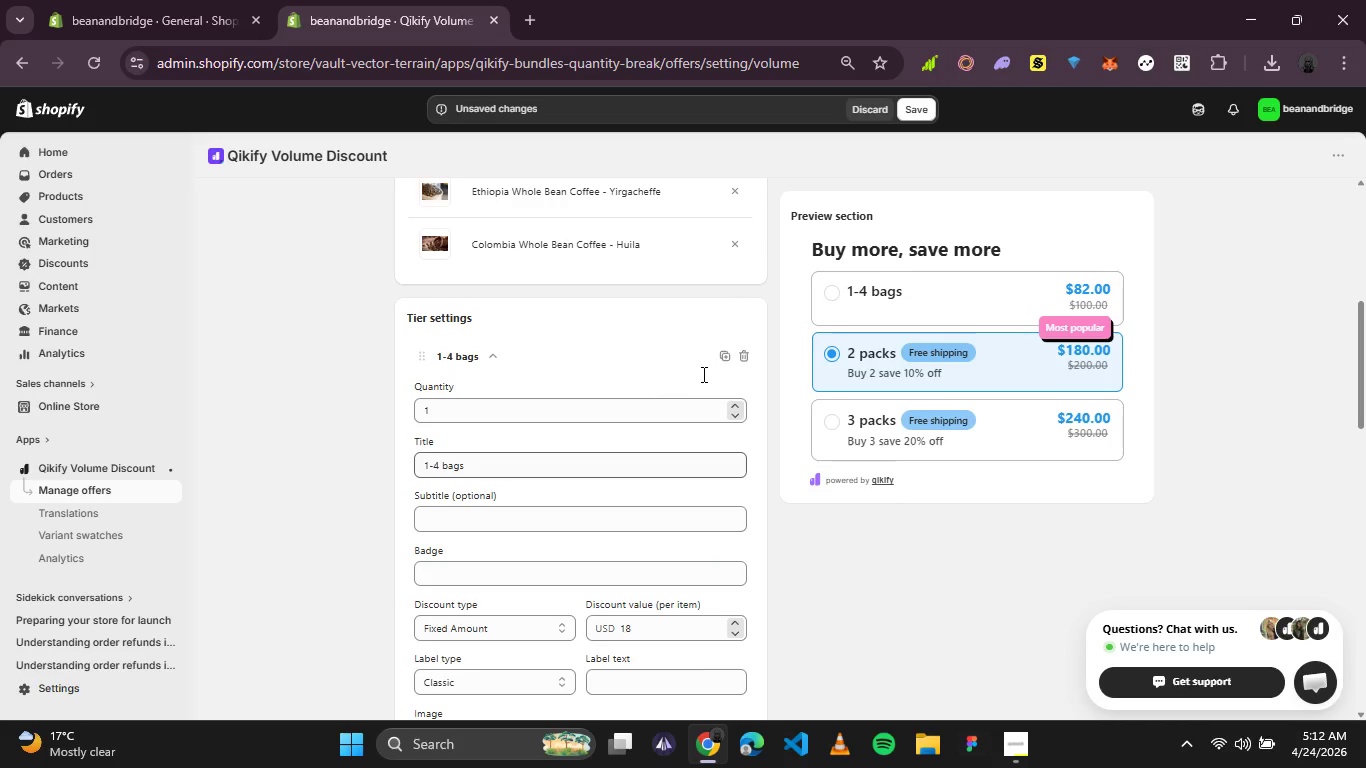 
left_click([660, 405])
 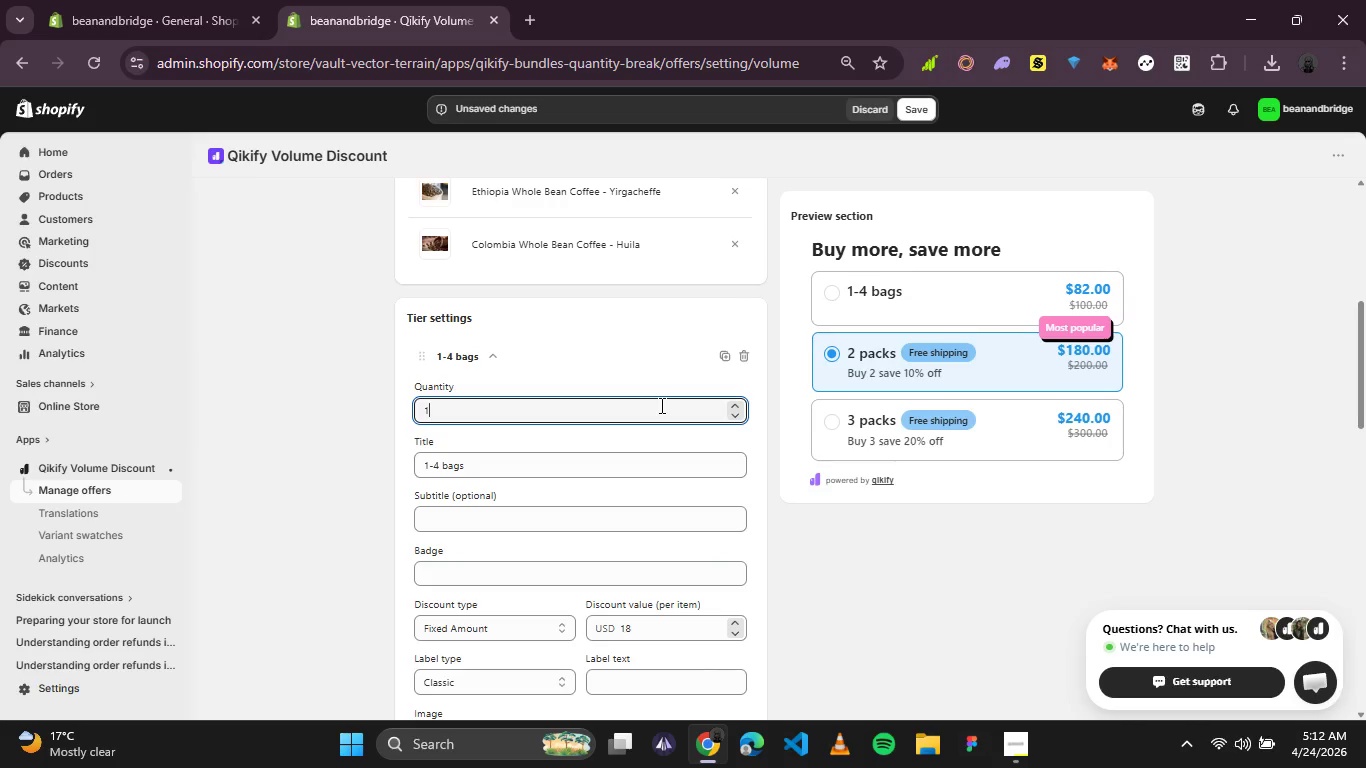 
left_click([737, 406])
 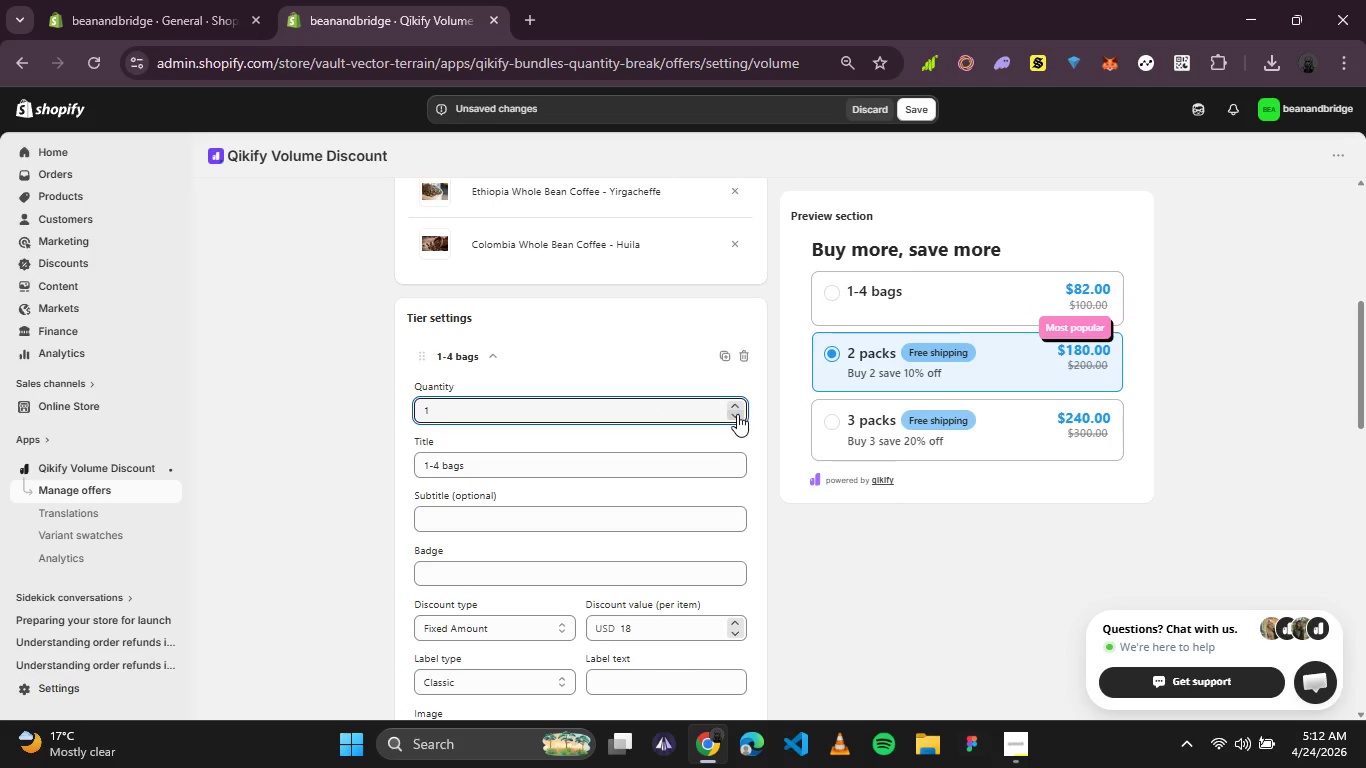 
left_click([737, 415])
 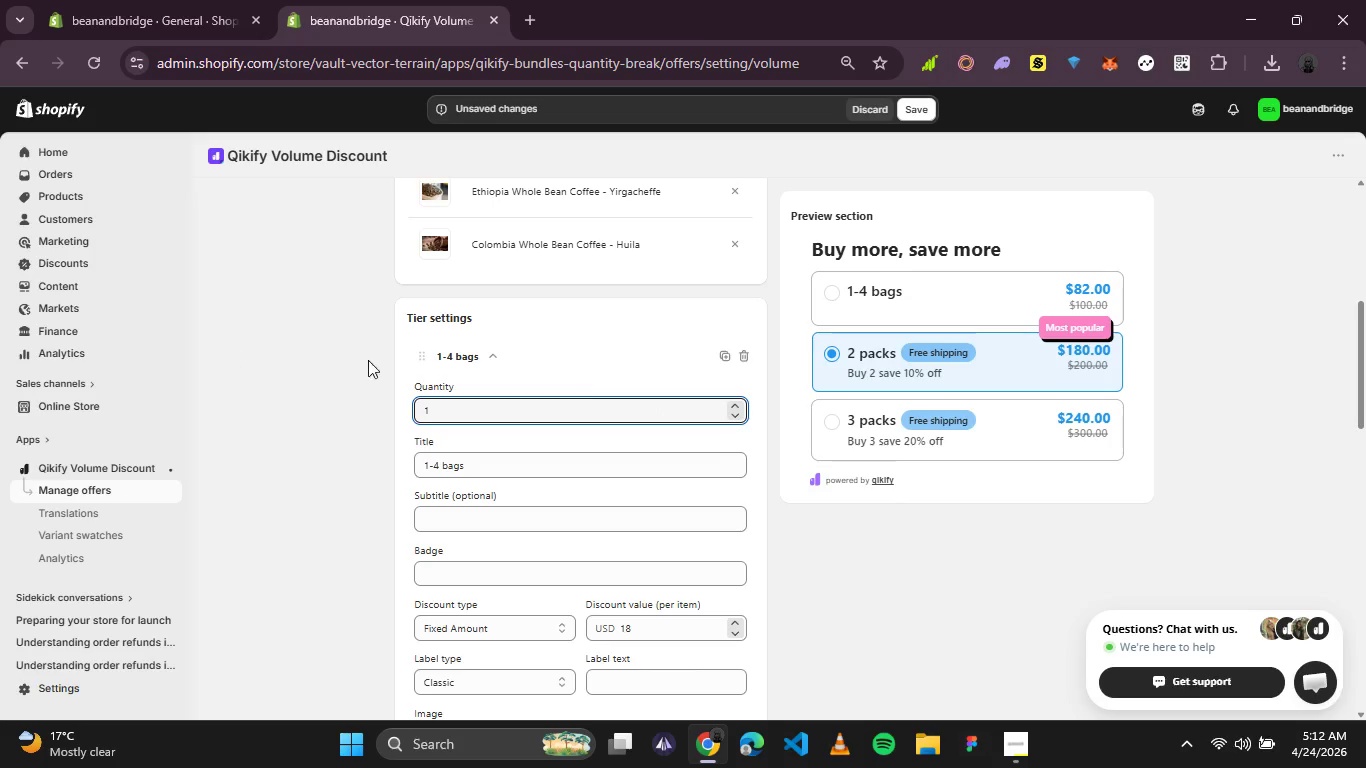 
left_click([523, 397])
 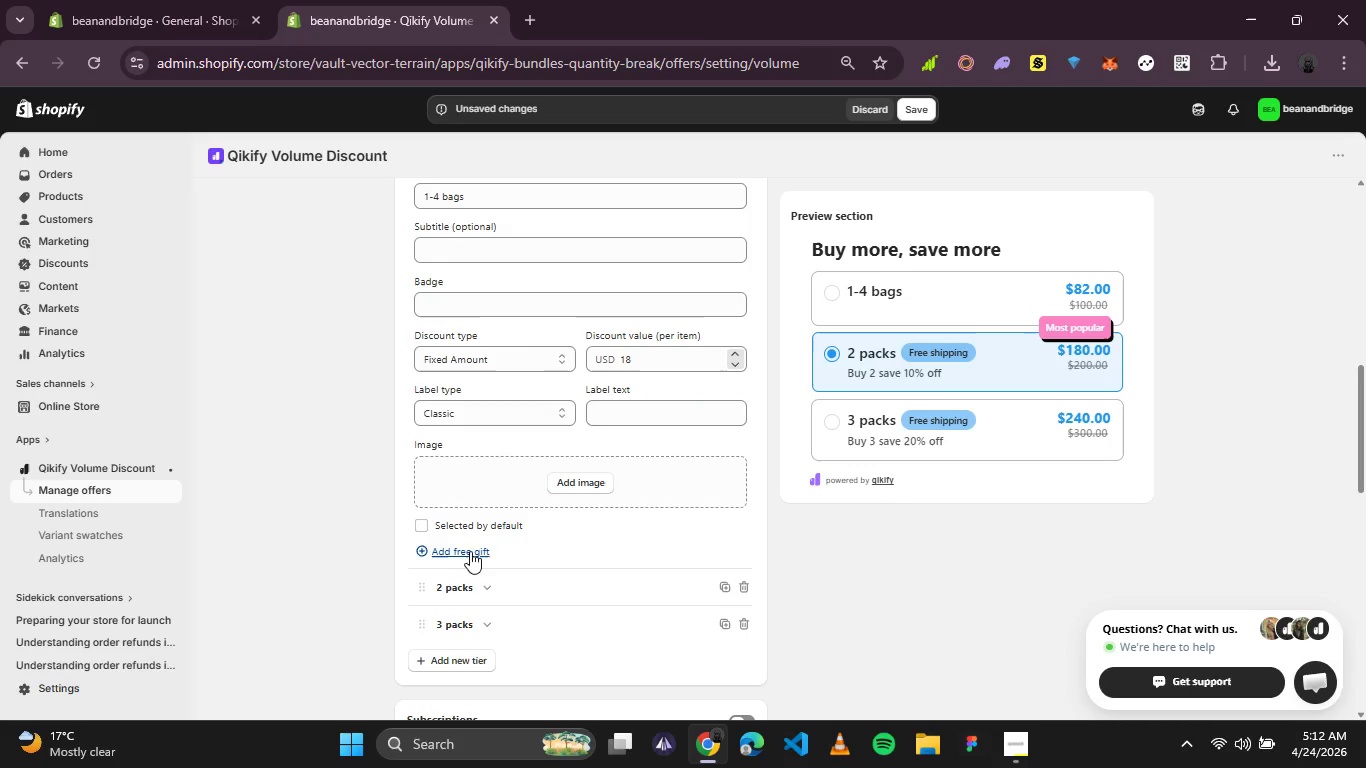 
wait(11.48)
 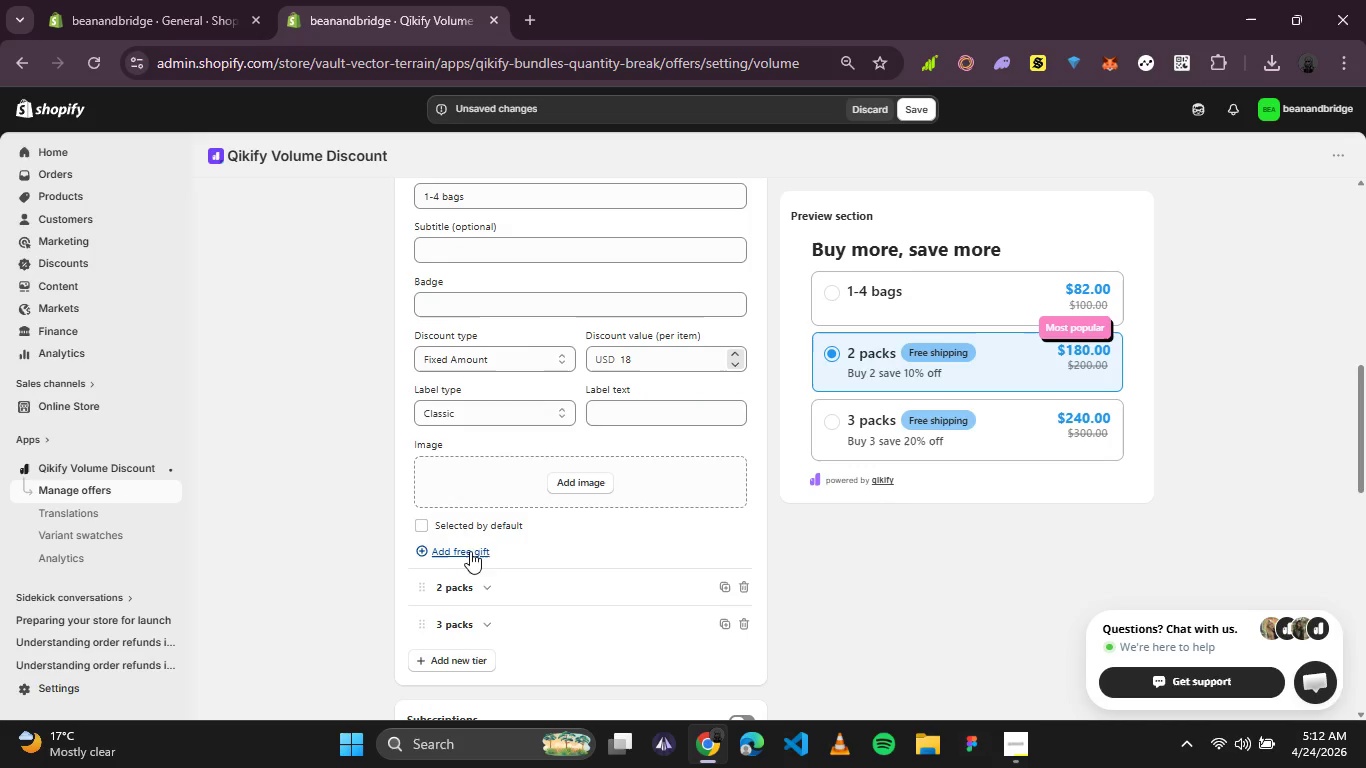 
scroll: coordinate [655, 526], scroll_direction: up, amount: 1.0
 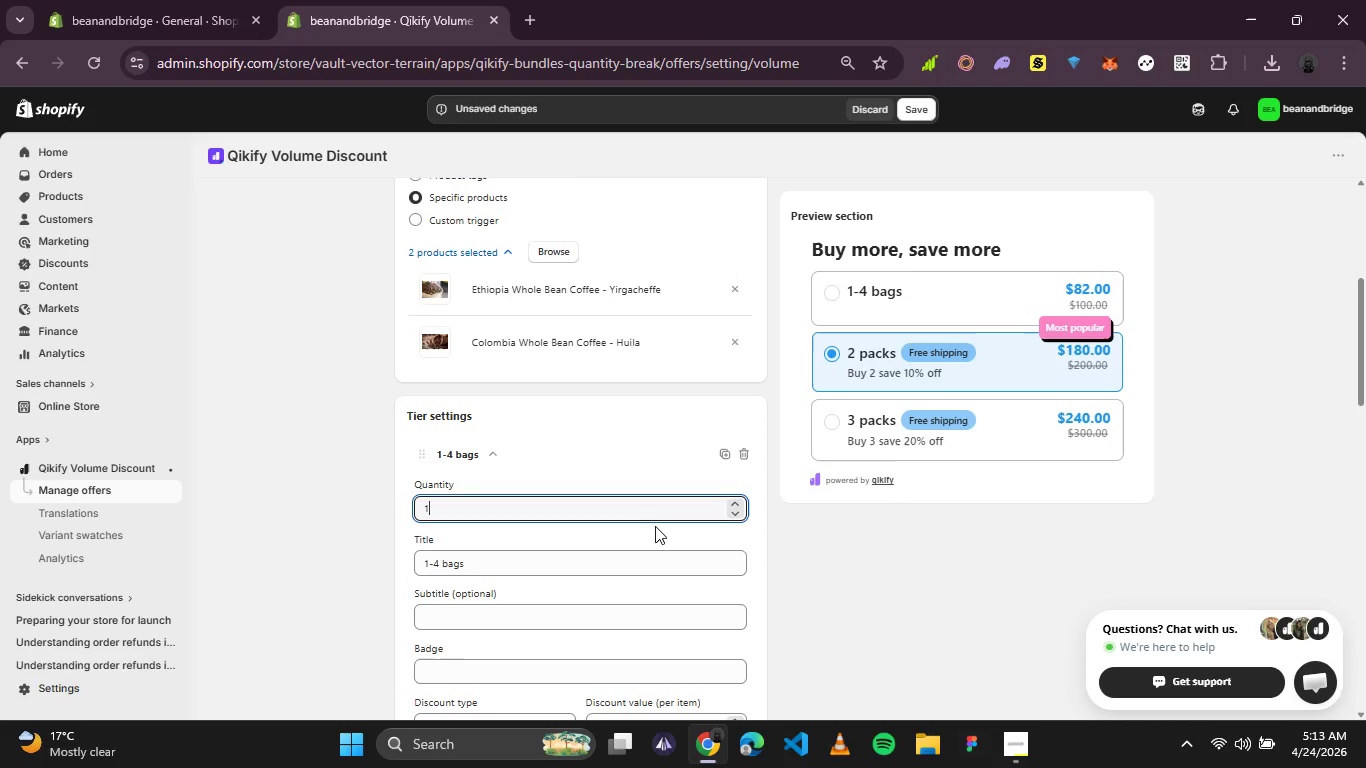 
scroll: coordinate [655, 526], scroll_direction: down, amount: 1.0
 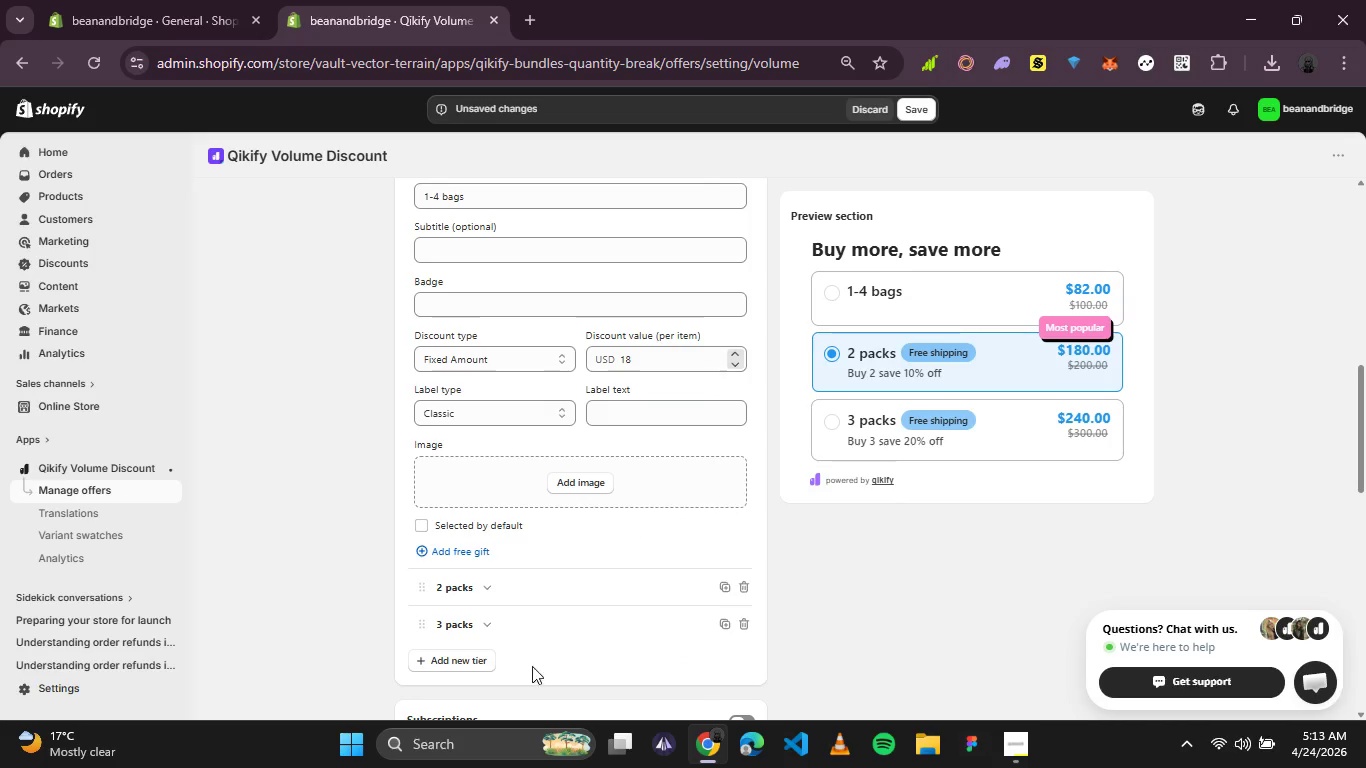 
left_click([453, 663])
 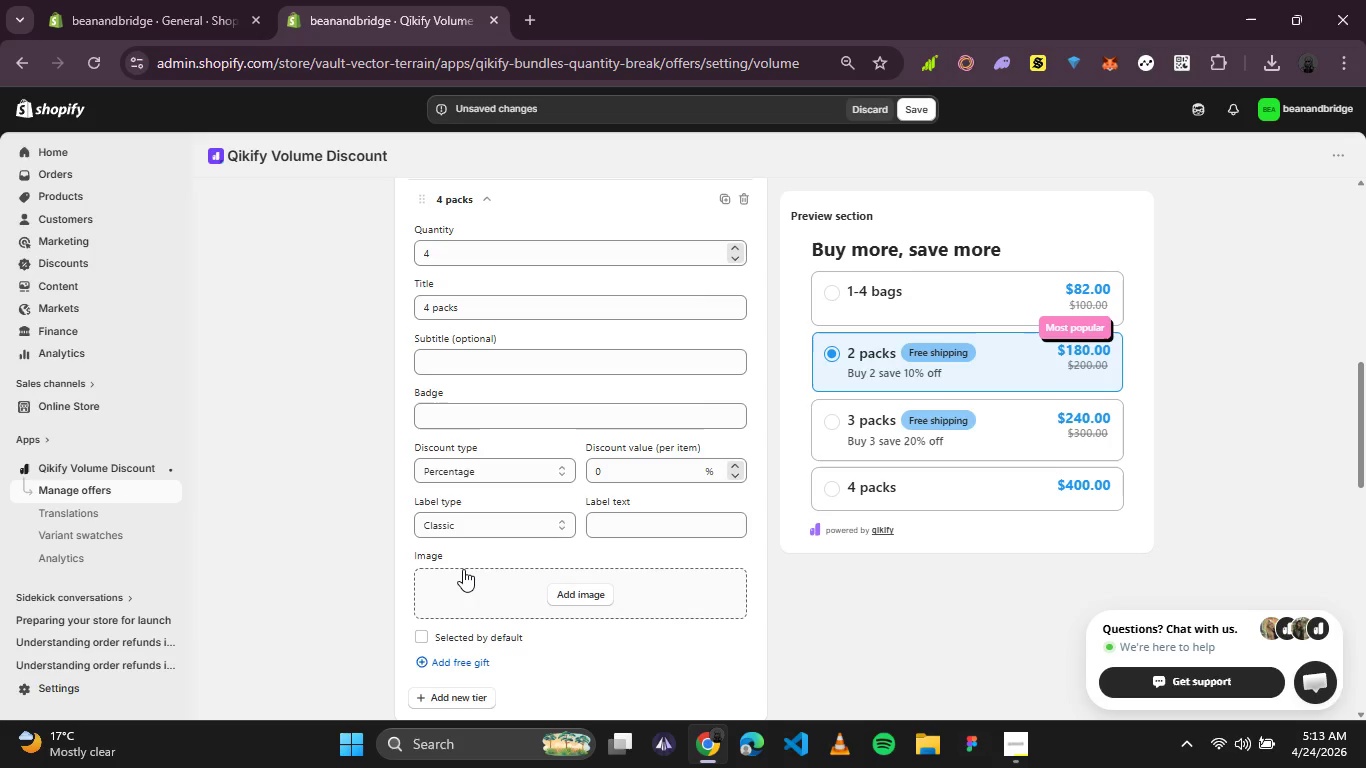 
wait(6.16)
 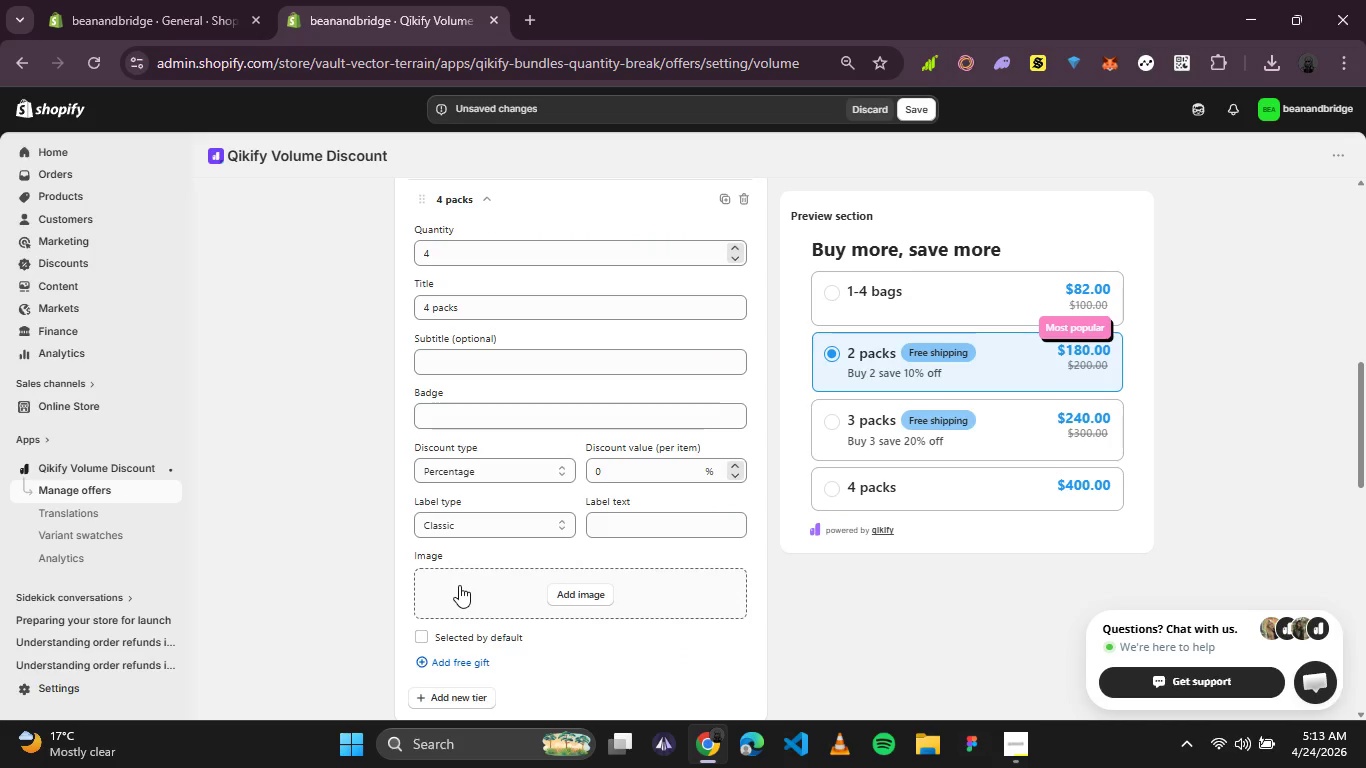 
scroll: coordinate [463, 569], scroll_direction: up, amount: 1.0
 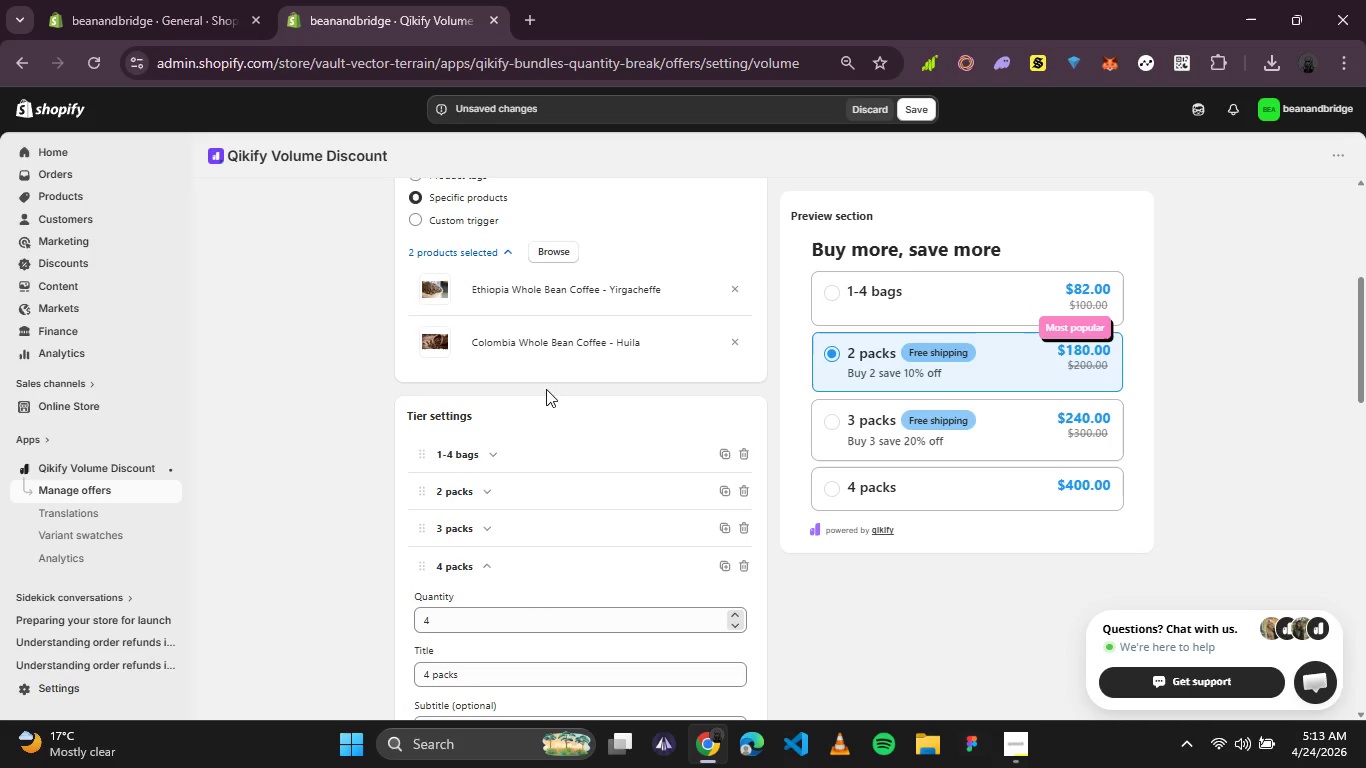 
scroll: coordinate [532, 490], scroll_direction: down, amount: 2.0
 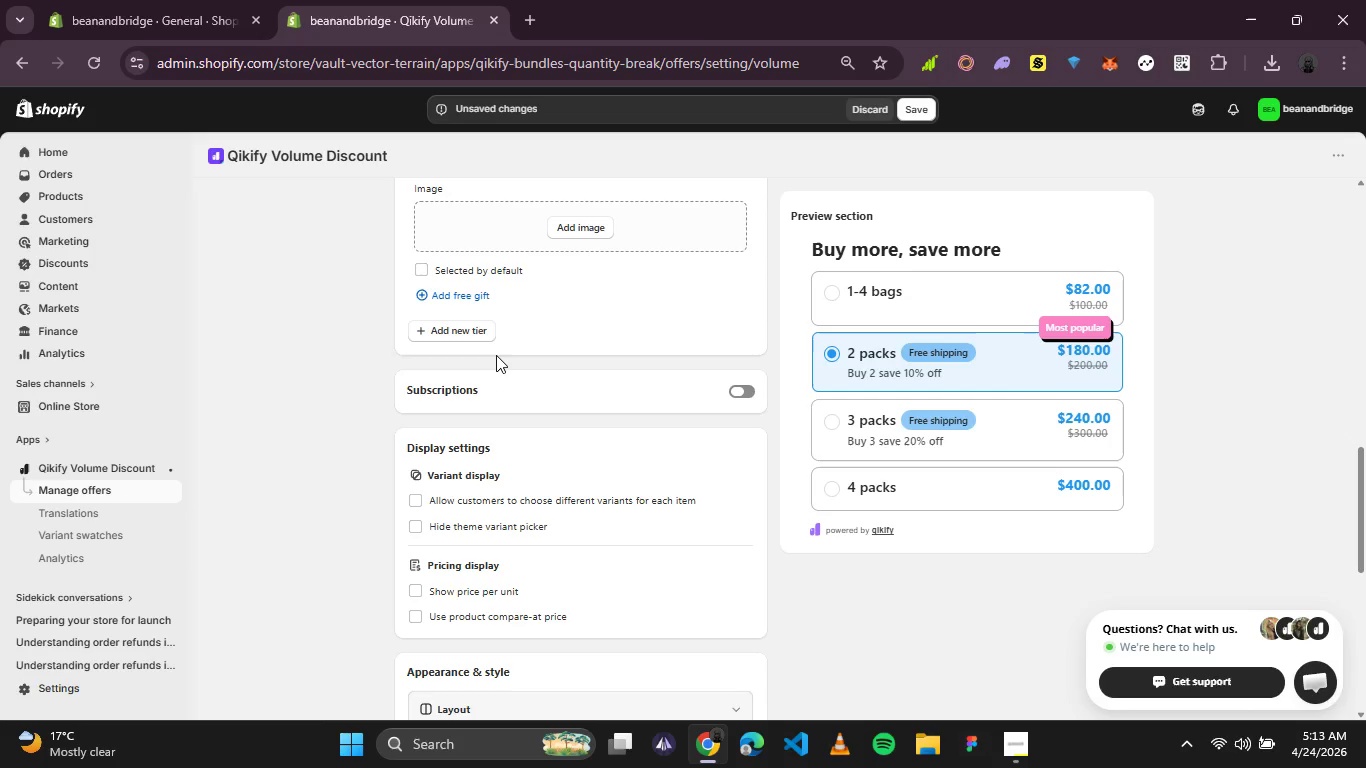 
scroll: coordinate [496, 355], scroll_direction: up, amount: 2.0
 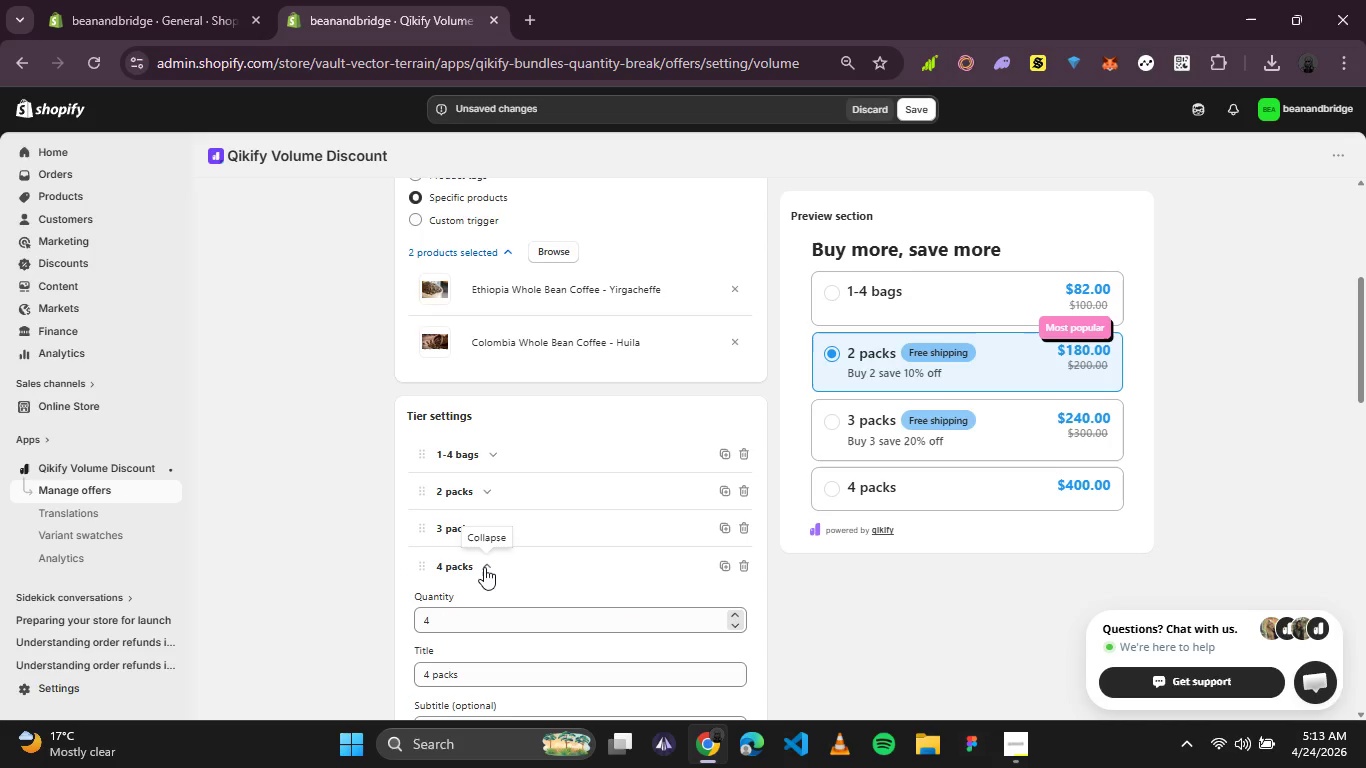 
left_click([484, 567])
 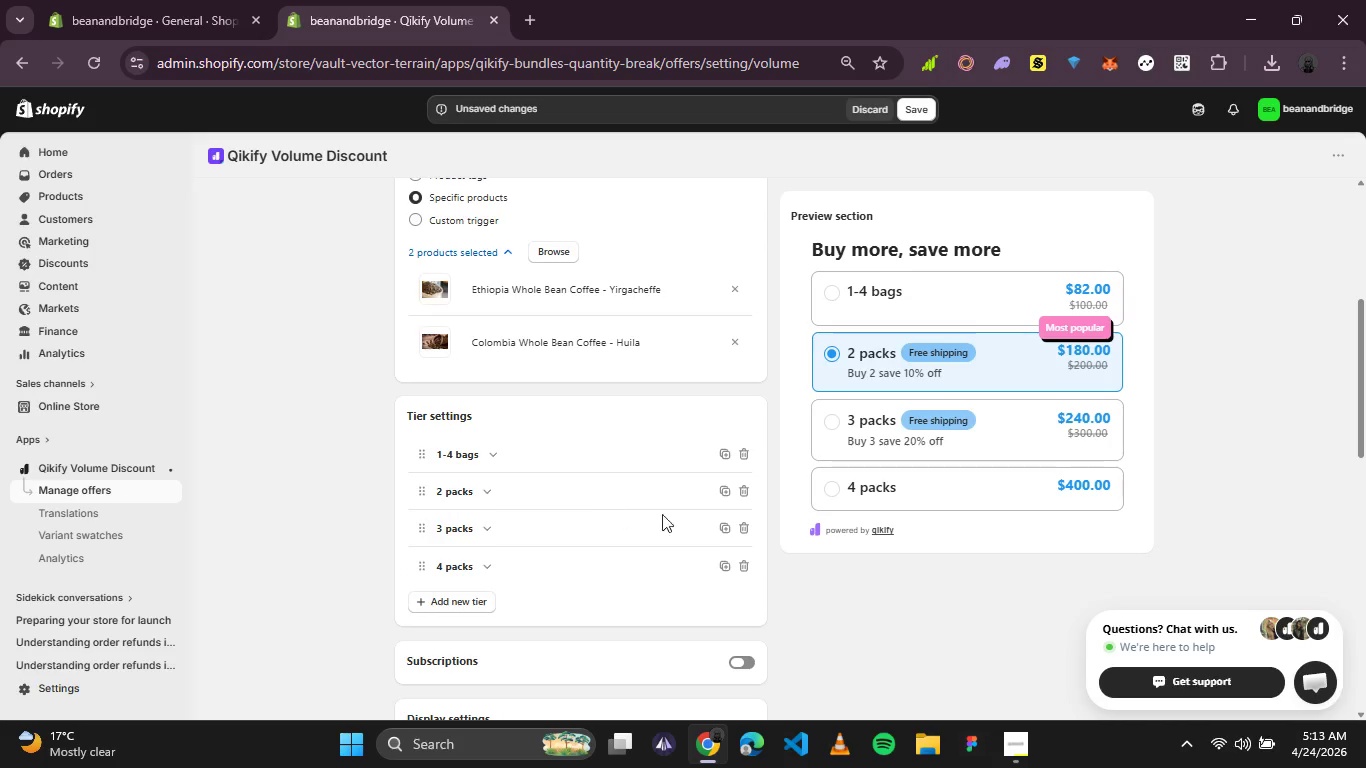 
left_click([750, 492])
 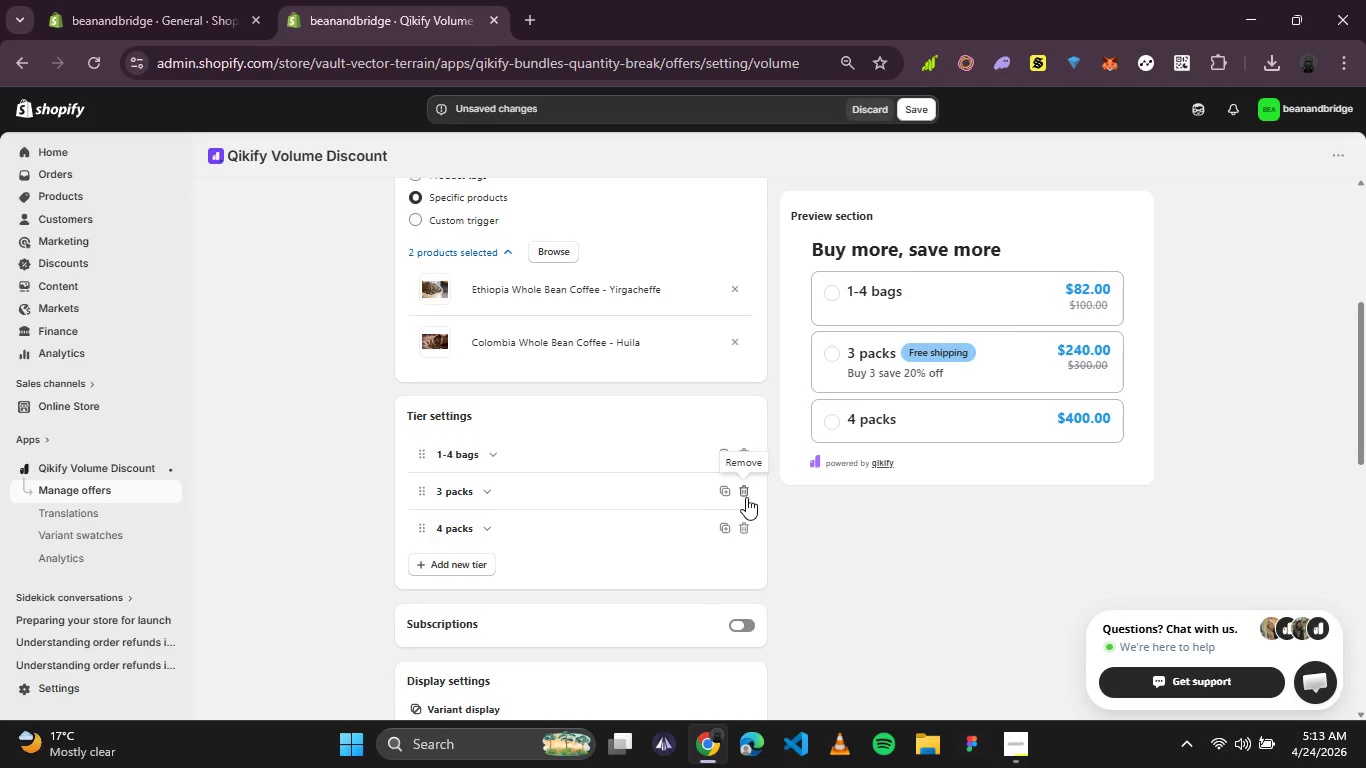 
left_click([746, 494])
 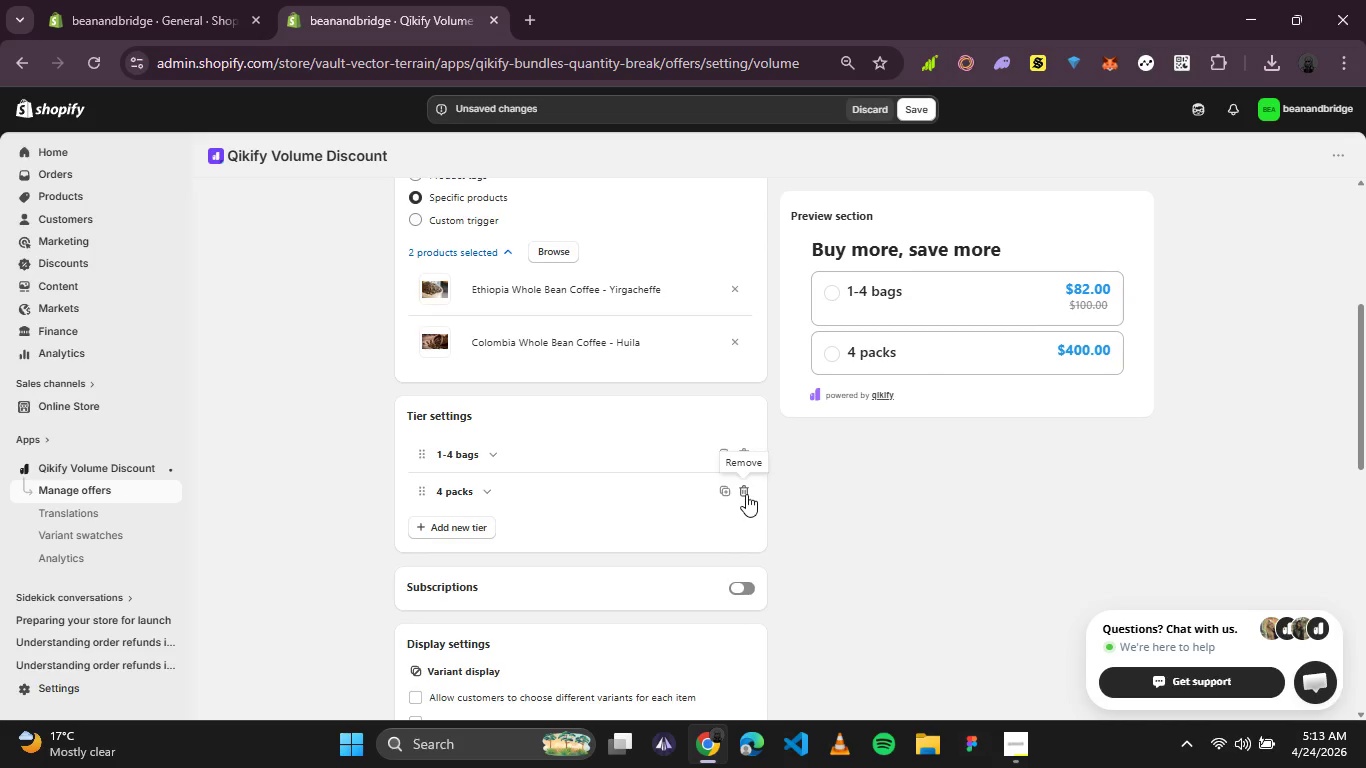 
left_click([746, 494])
 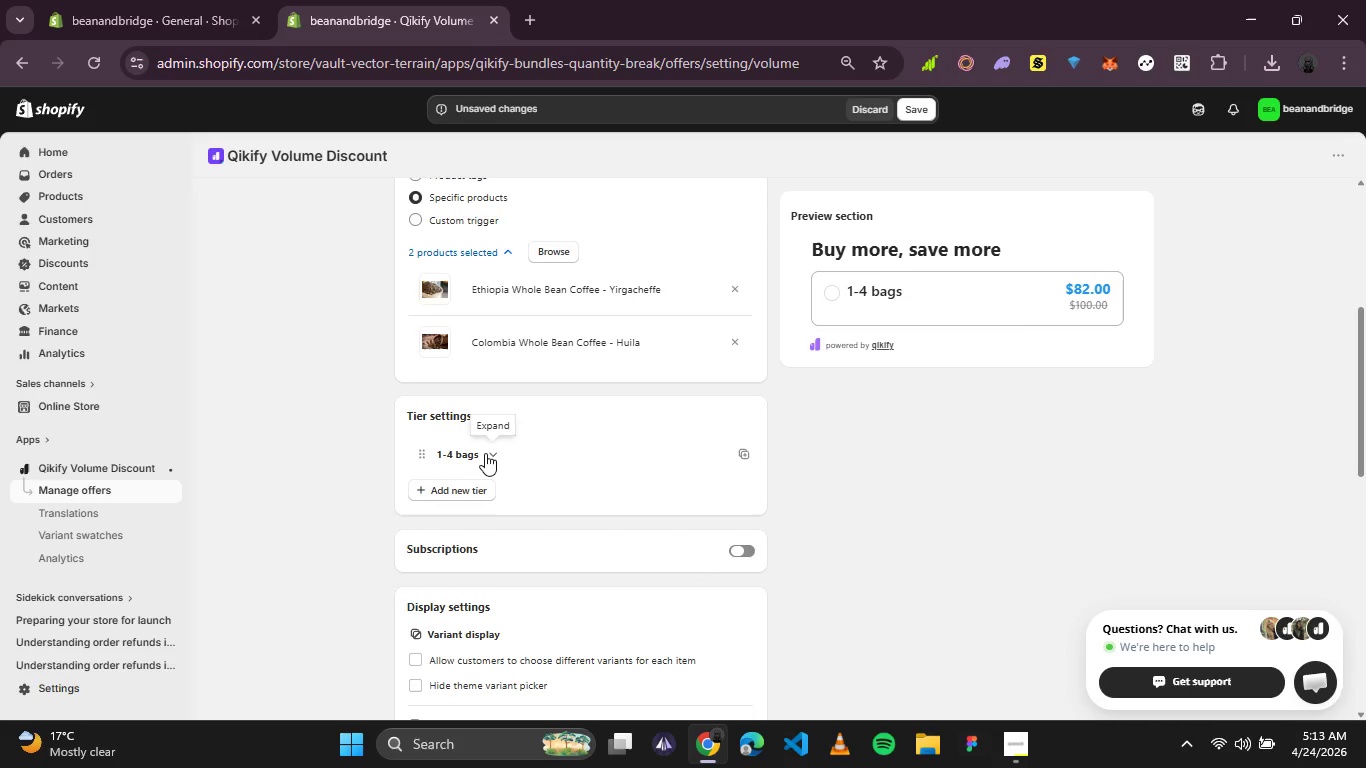 
left_click([485, 453])
 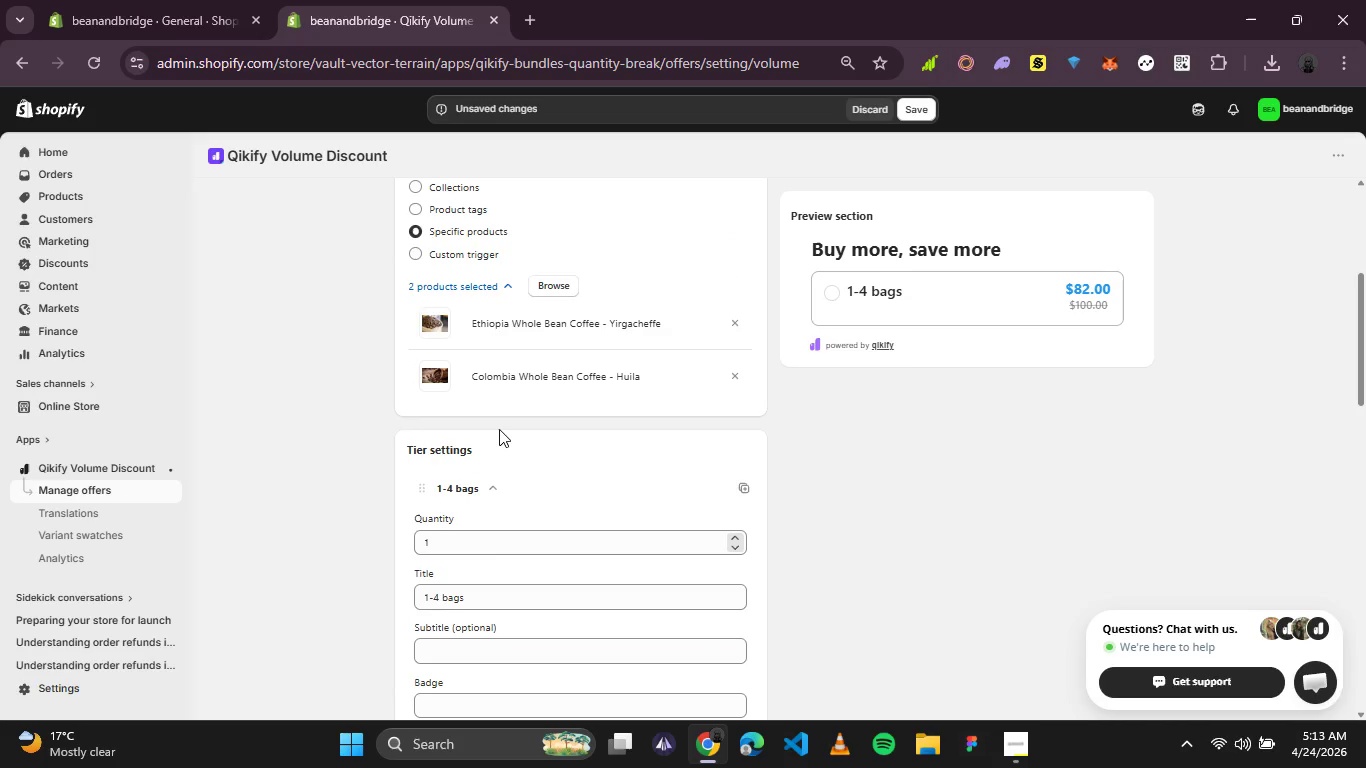 
wait(6.44)
 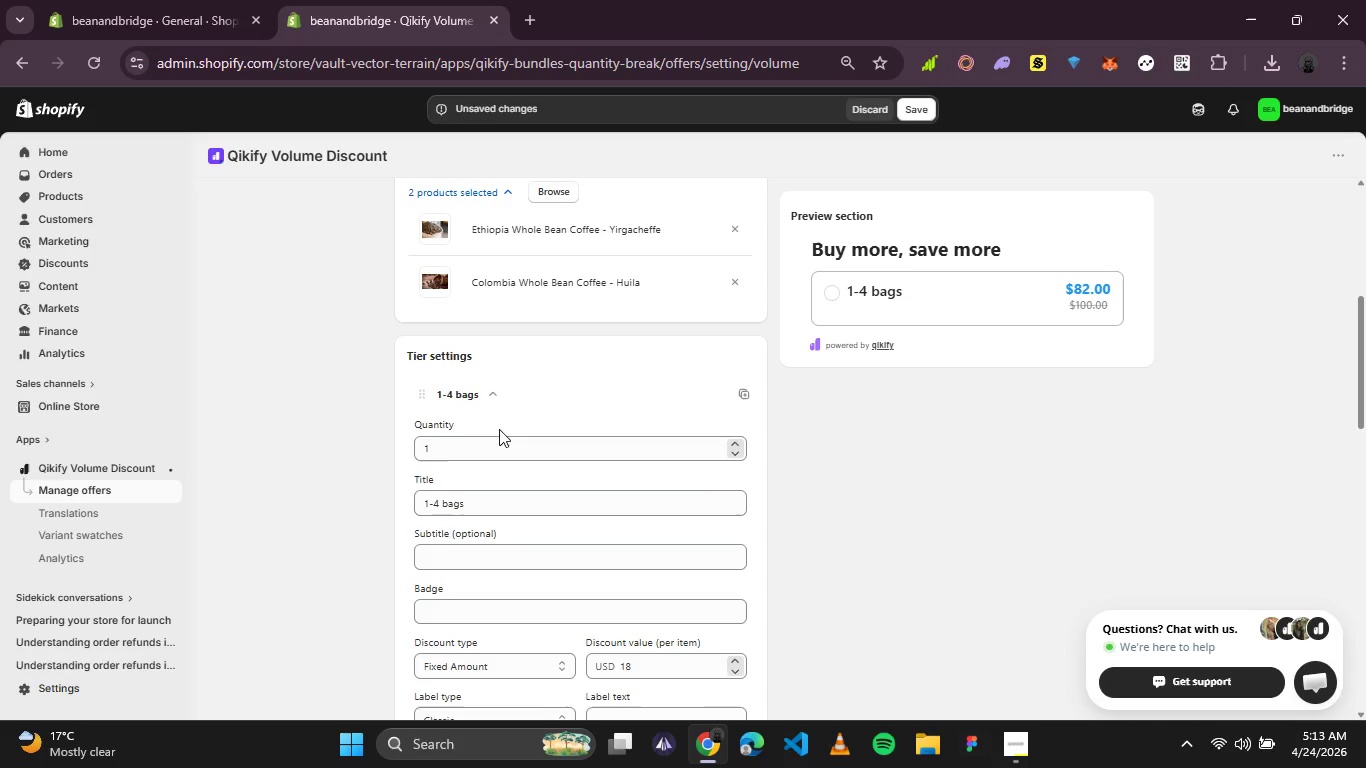 
left_click([497, 484])
 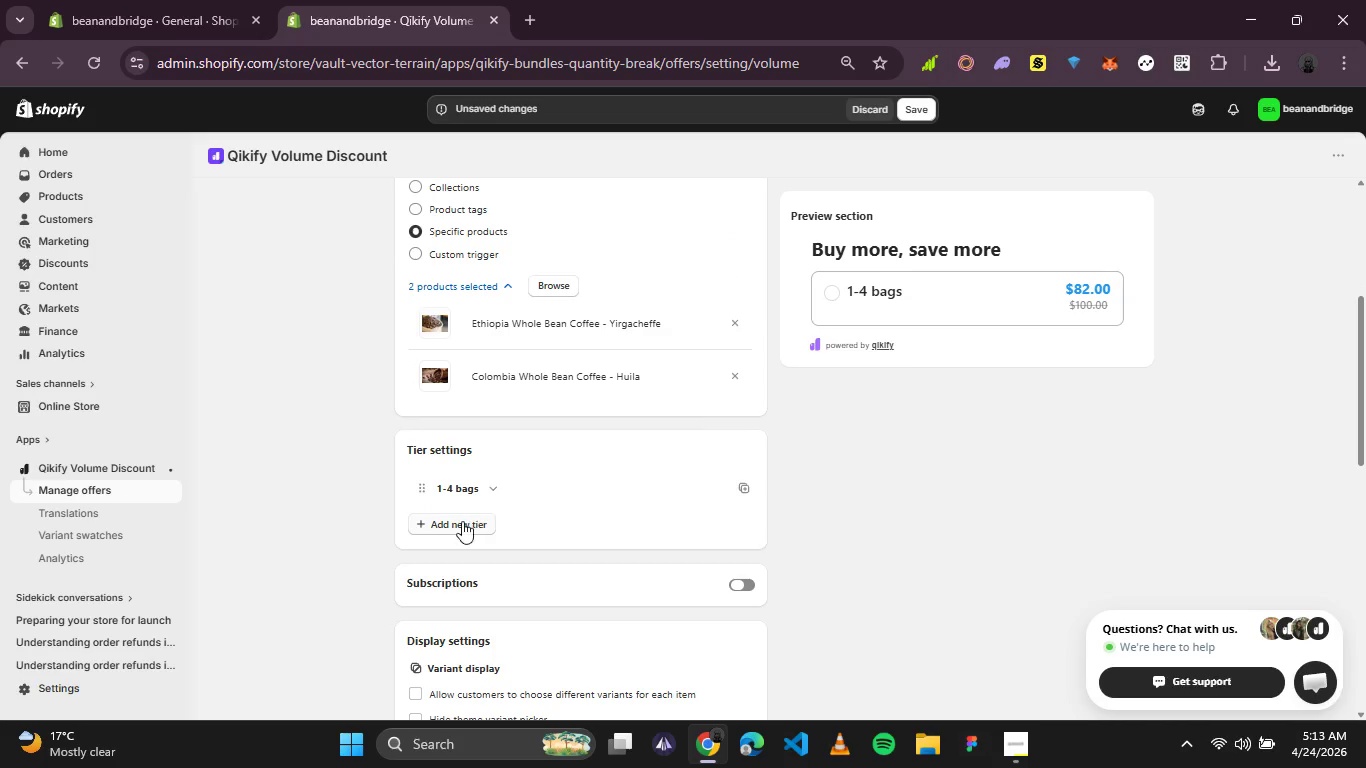 
left_click([462, 521])
 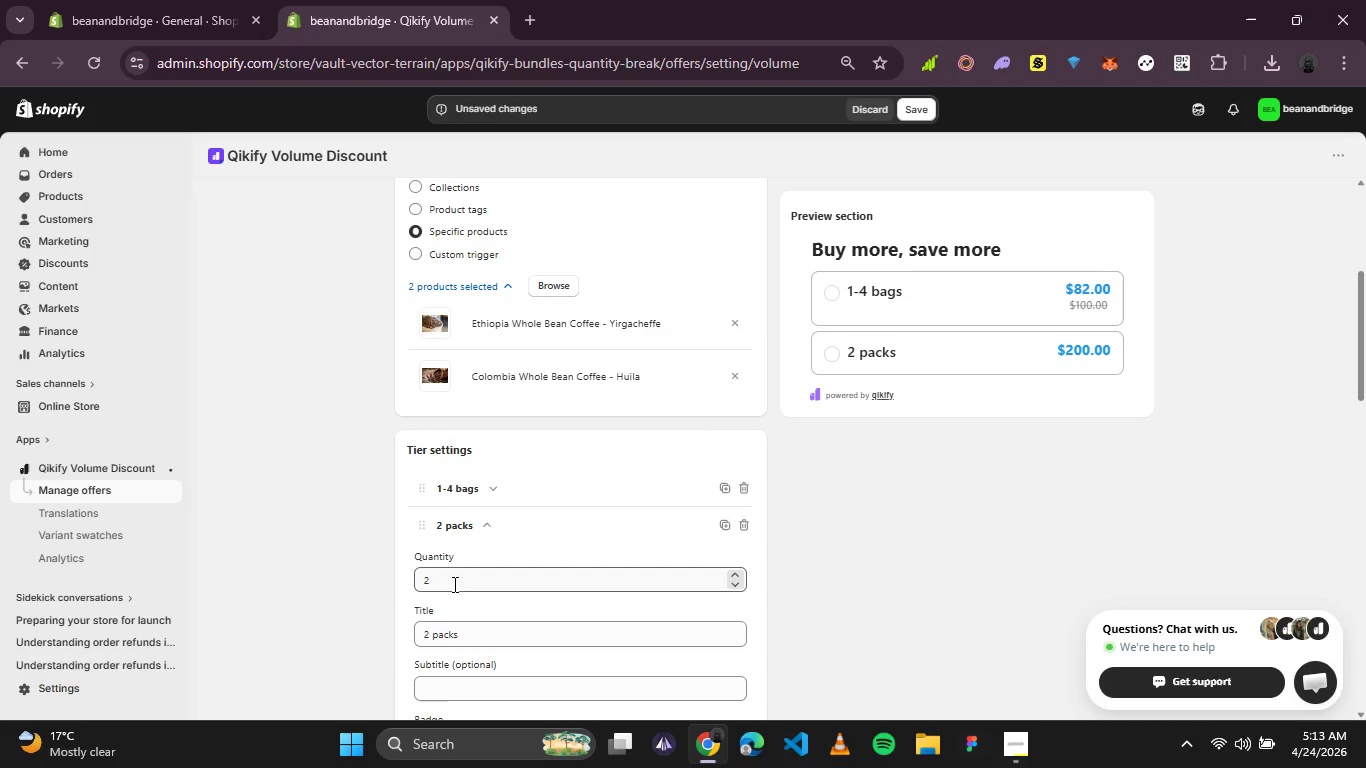 
left_click([453, 584])
 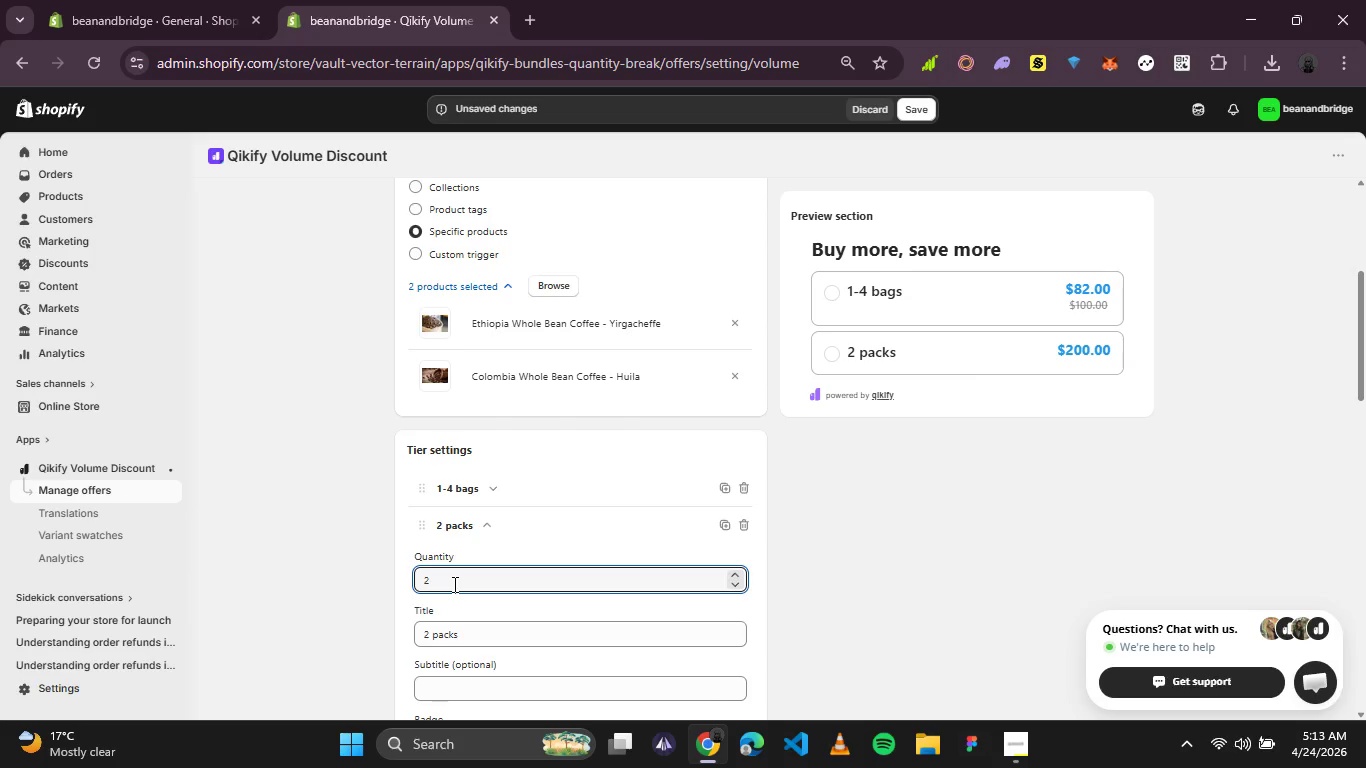 
key(Backspace)
 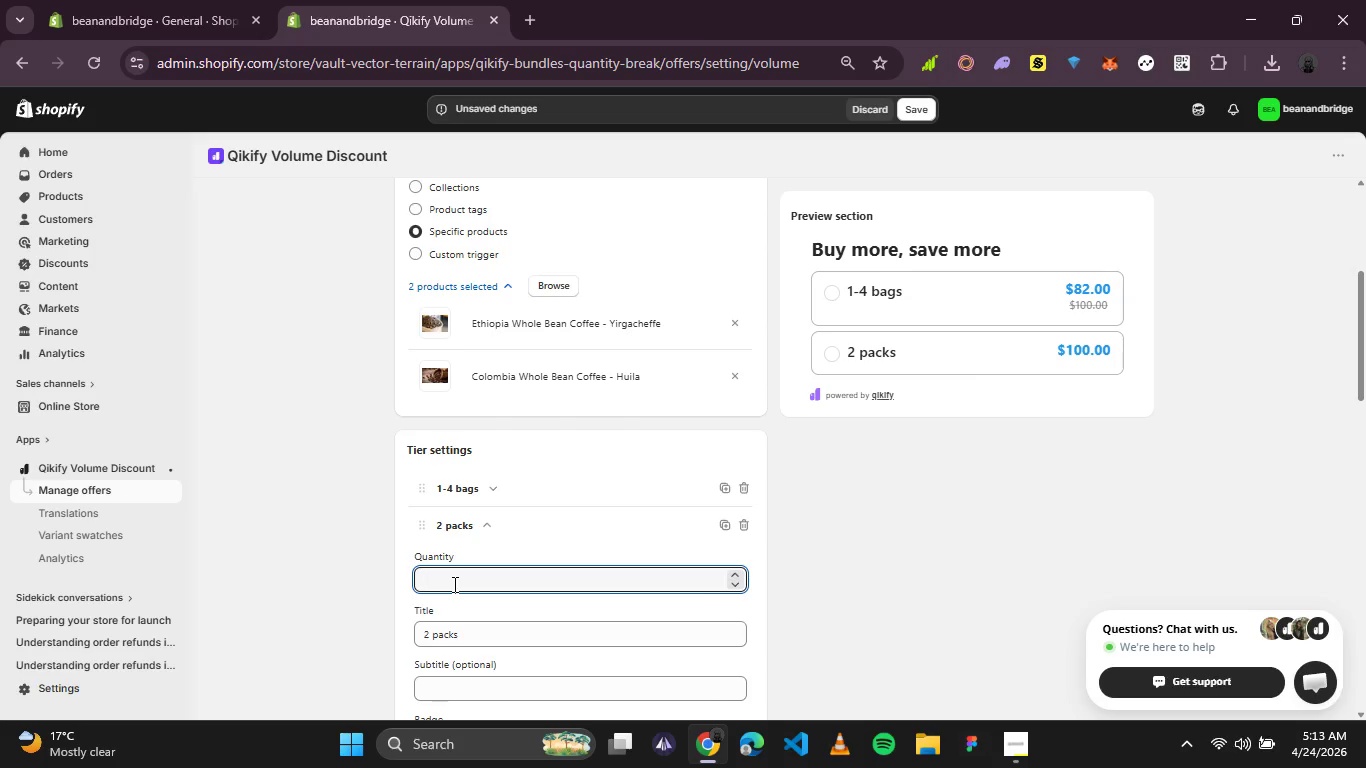 
key(5)
 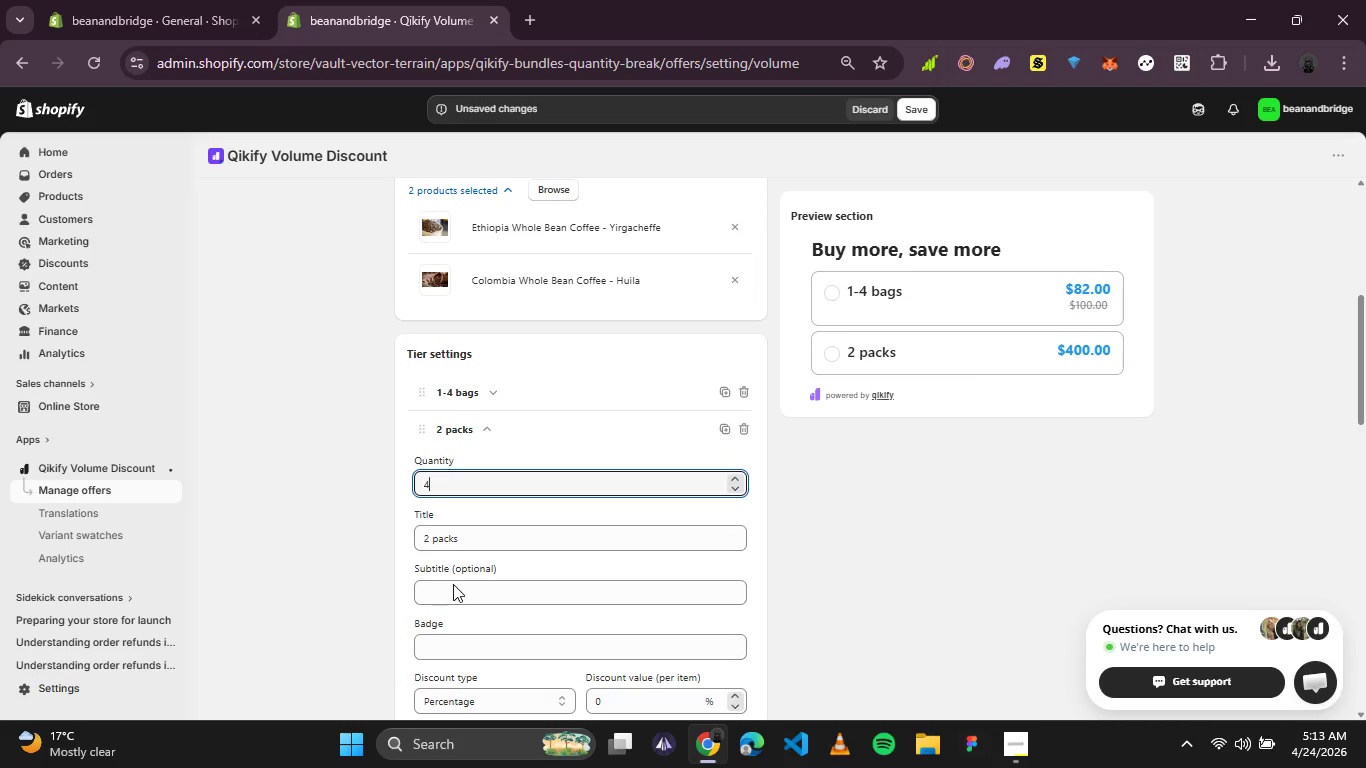 
left_click_drag(start_coordinate=[472, 535], to_coordinate=[375, 521])
 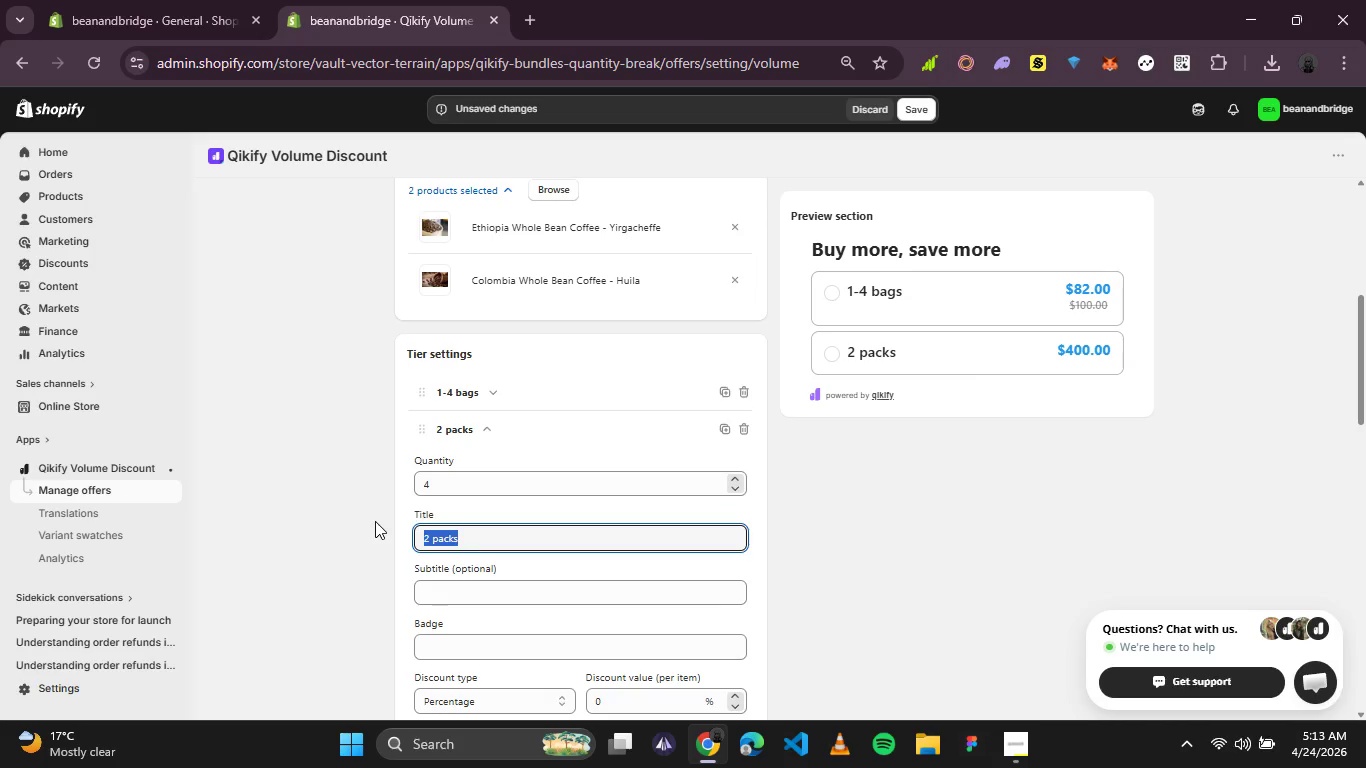 
type(5-9 bags)
 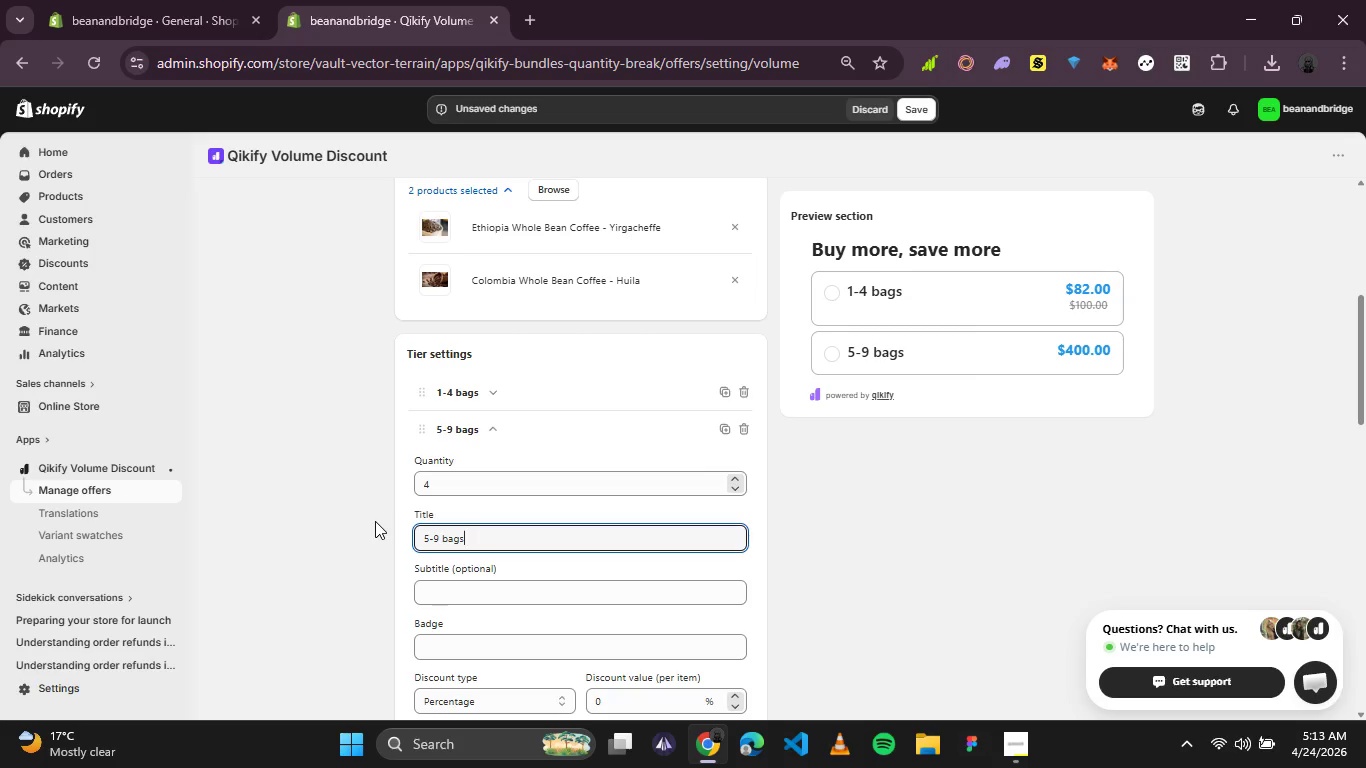 
wait(5.58)
 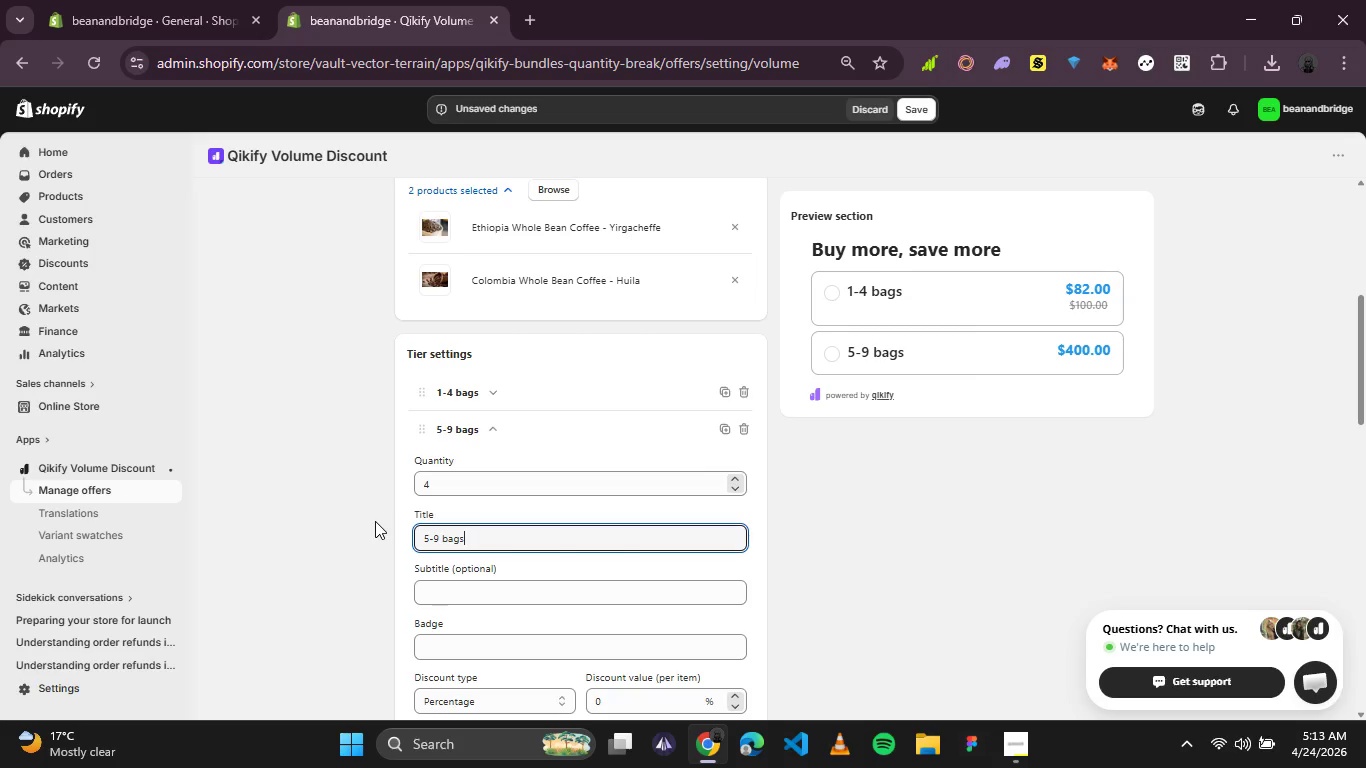 
left_click([469, 708])
 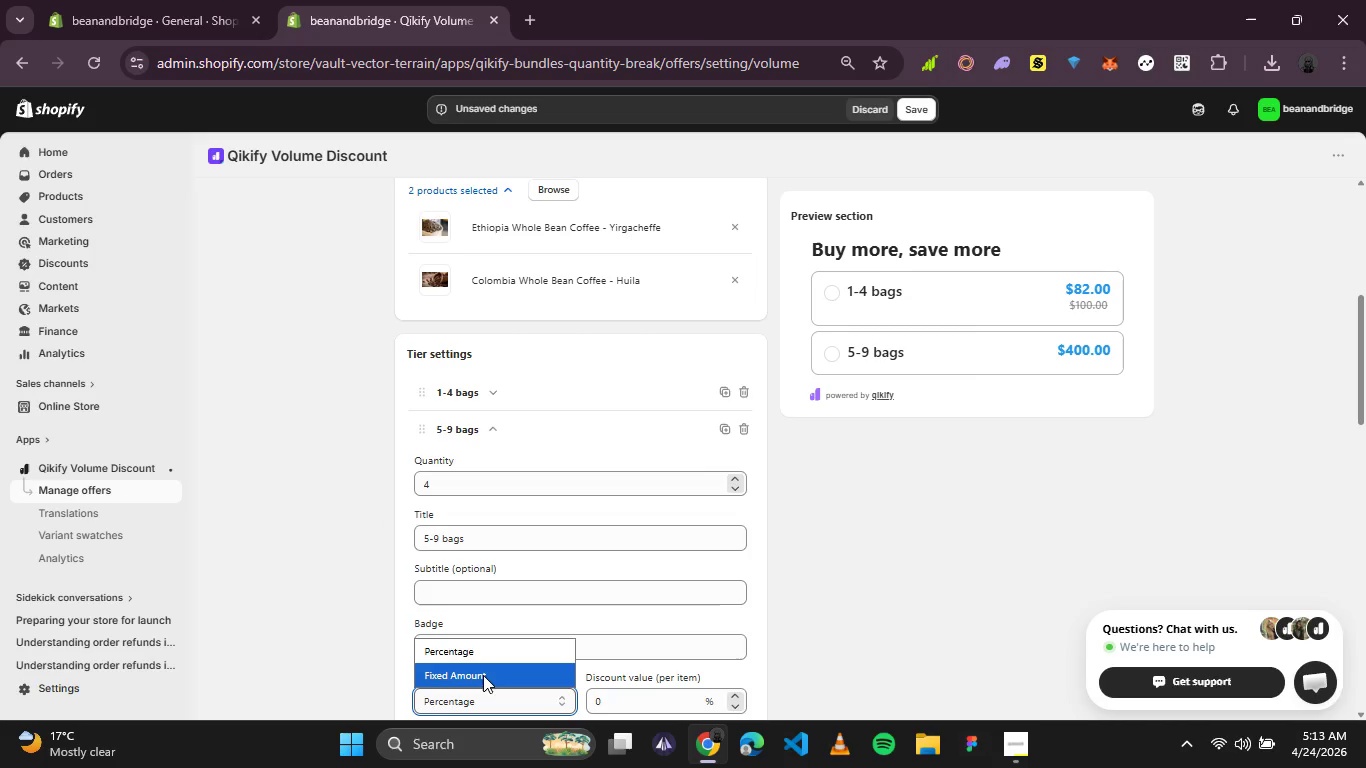 
left_click([485, 673])
 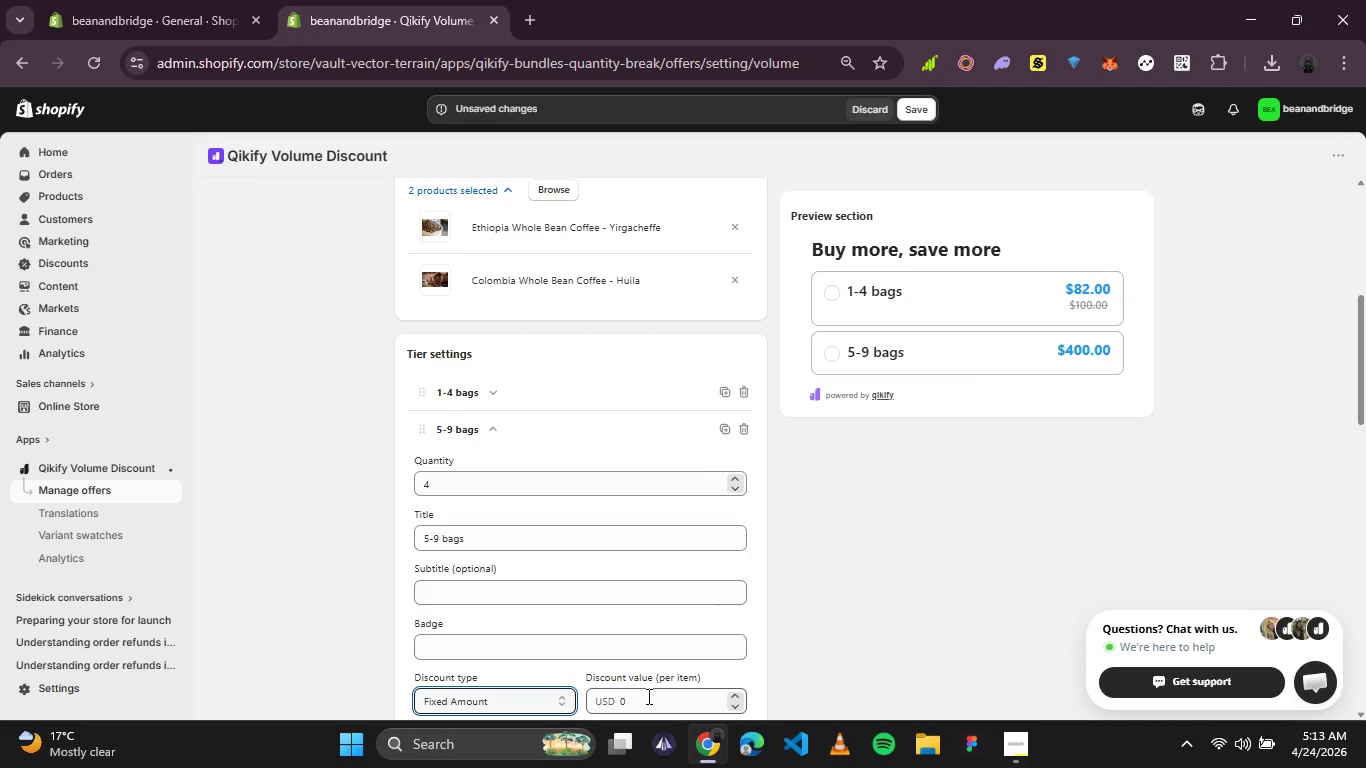 
left_click([647, 696])
 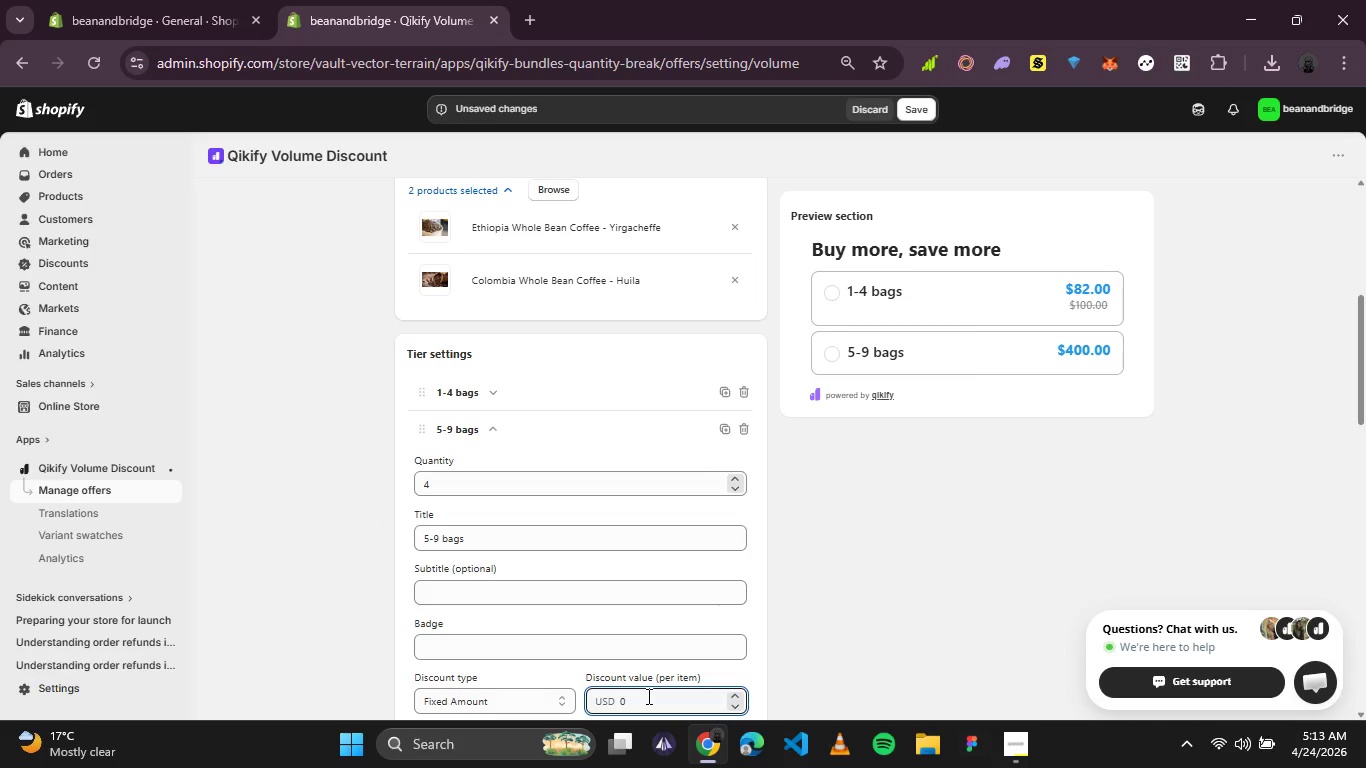 
type(16)
key(Backspace)
key(Backspace)
key(Backspace)
key(Backspace)
key(Backspace)
type(16)
 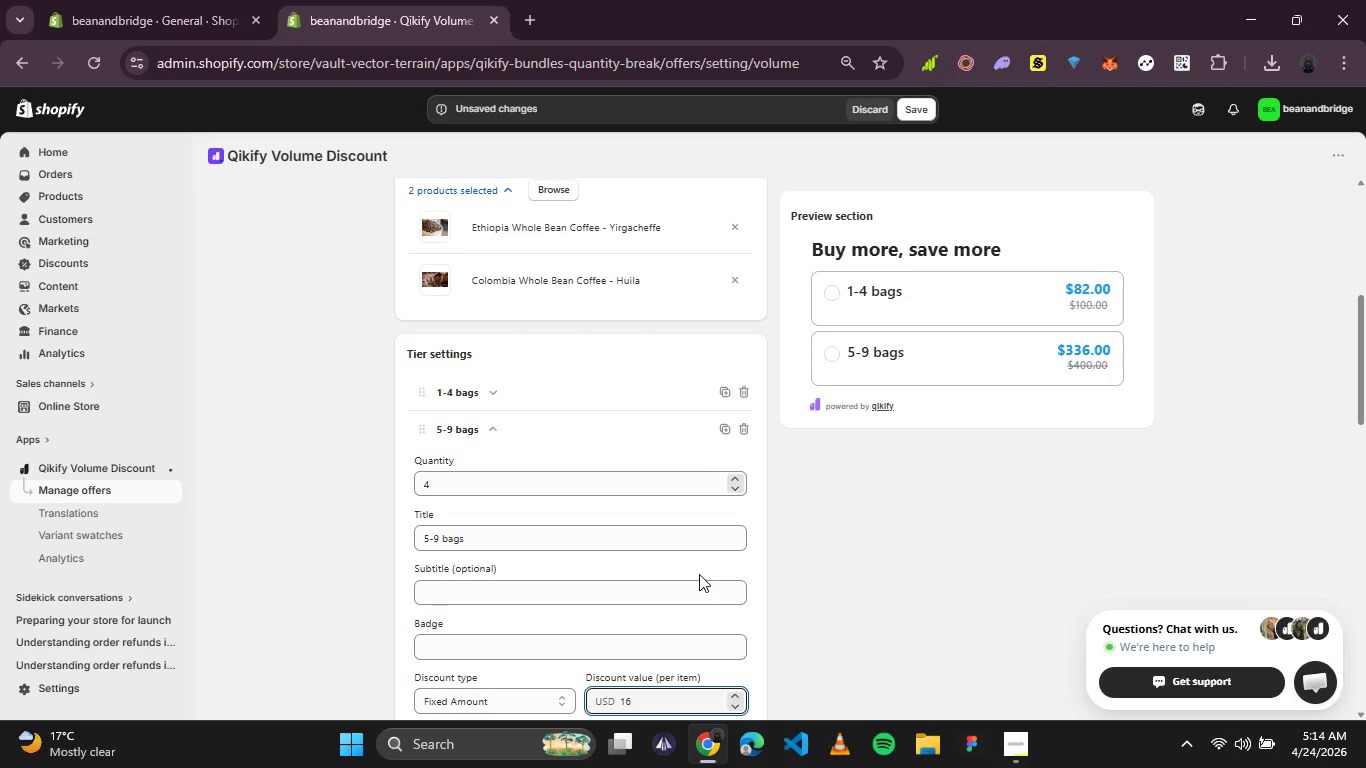 
scroll: coordinate [699, 574], scroll_direction: down, amount: 1.0
 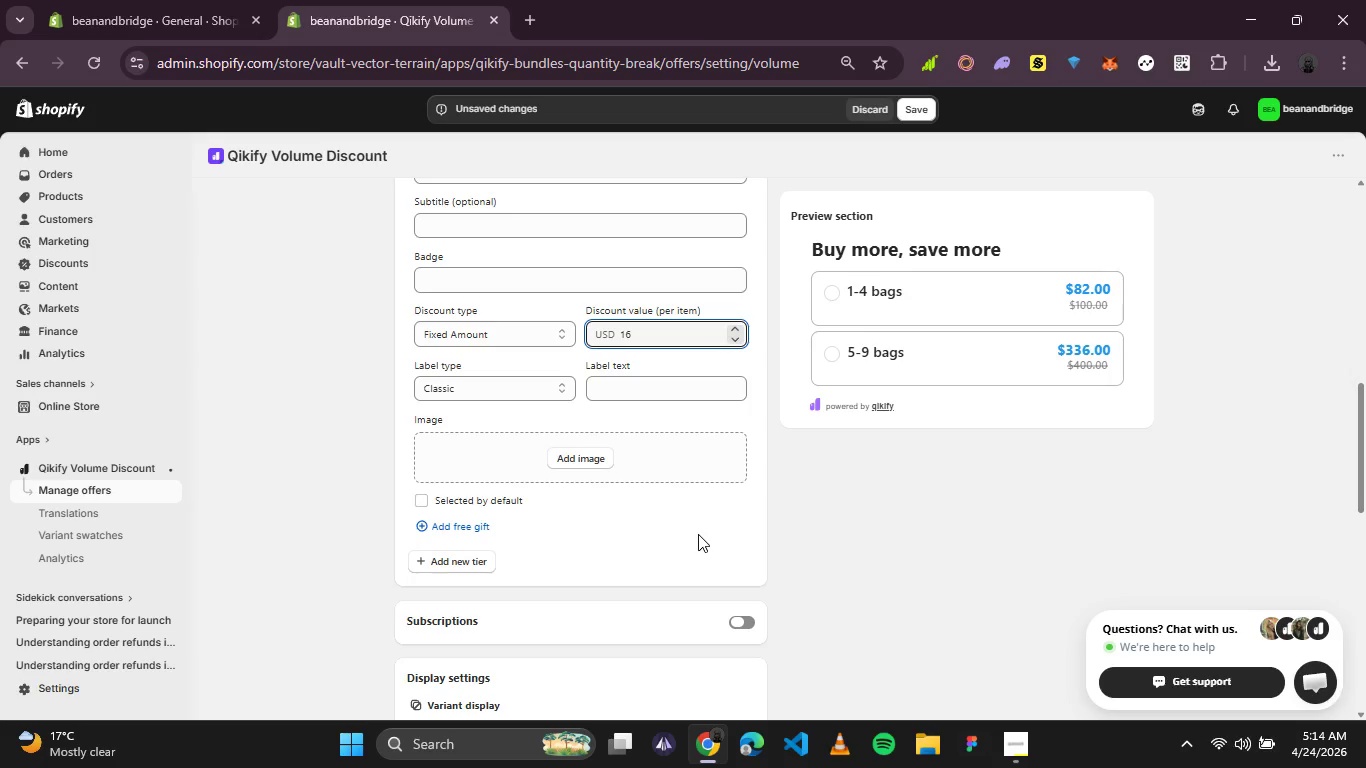 
wait(7.02)
 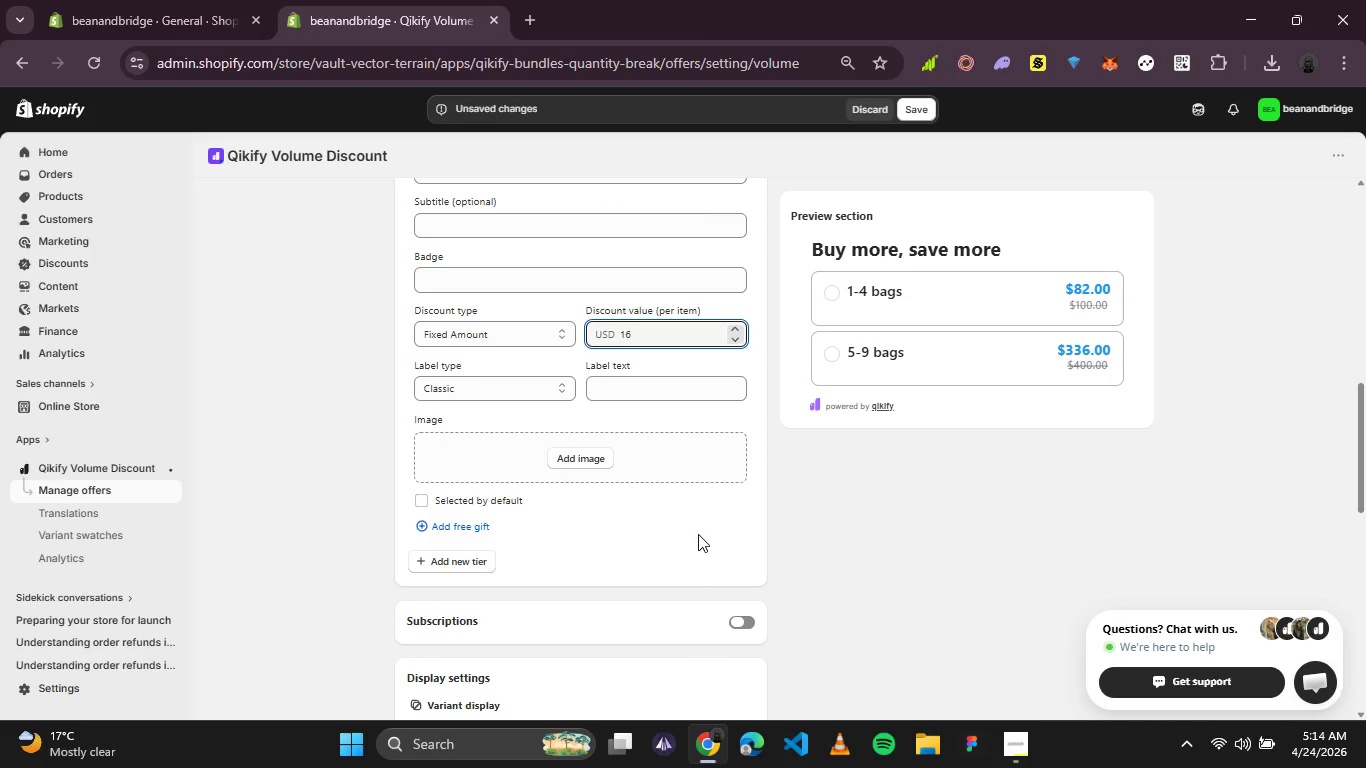 
left_click([432, 572])
 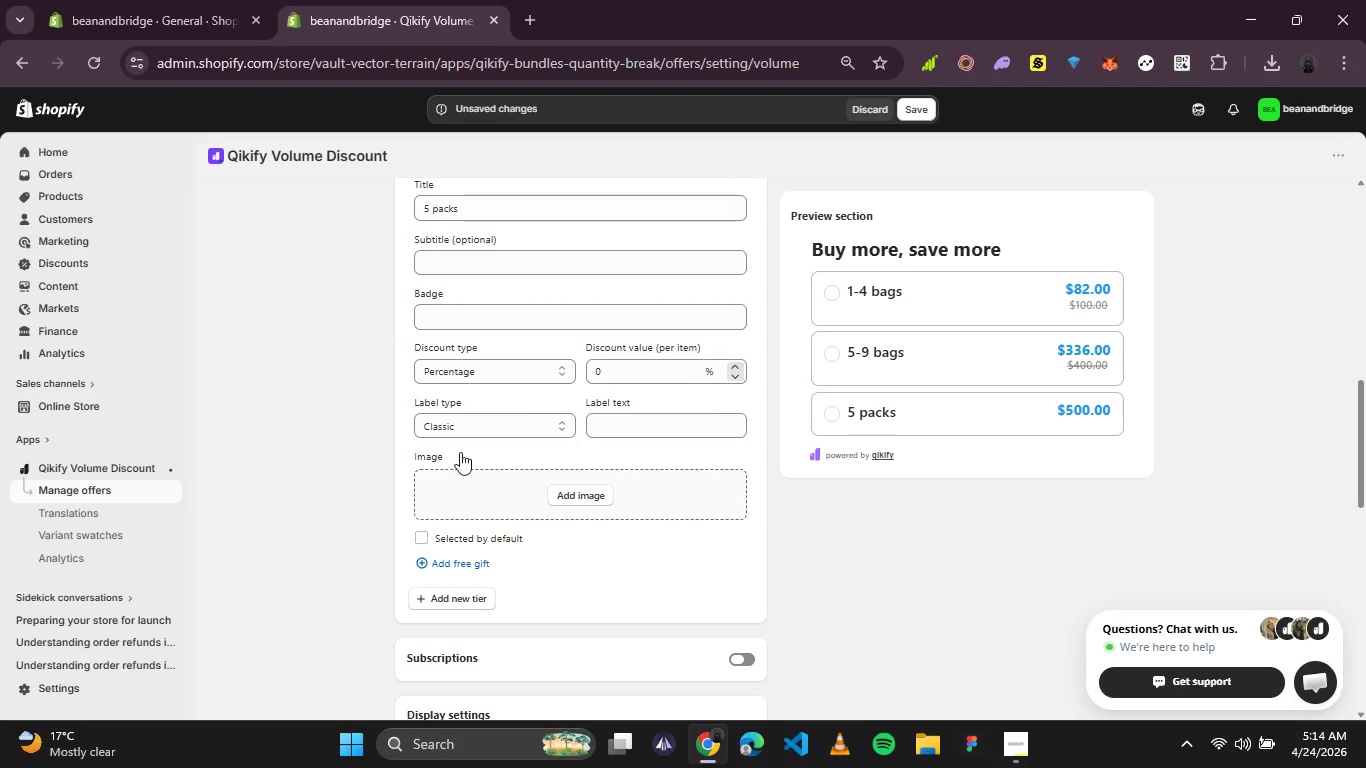 
scroll: coordinate [470, 375], scroll_direction: up, amount: 1.0
 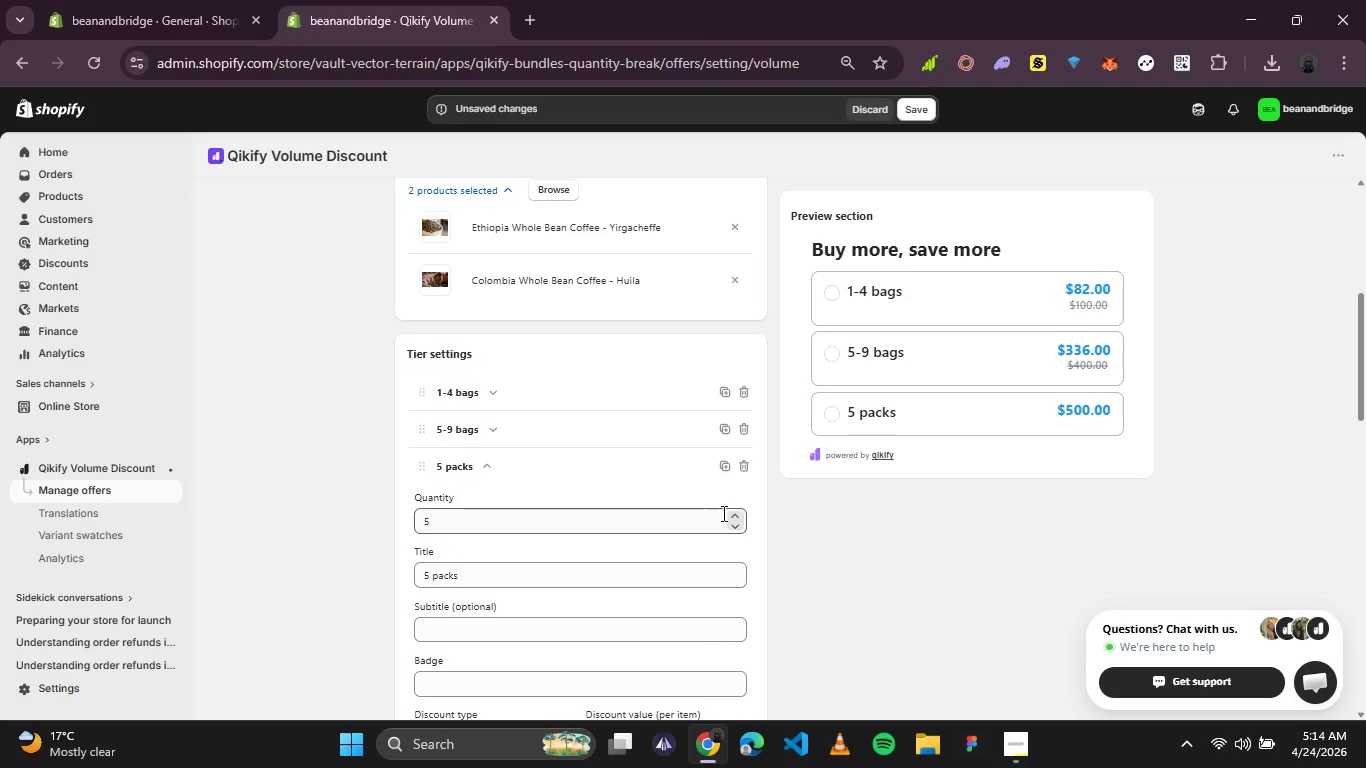 
wait(6.88)
 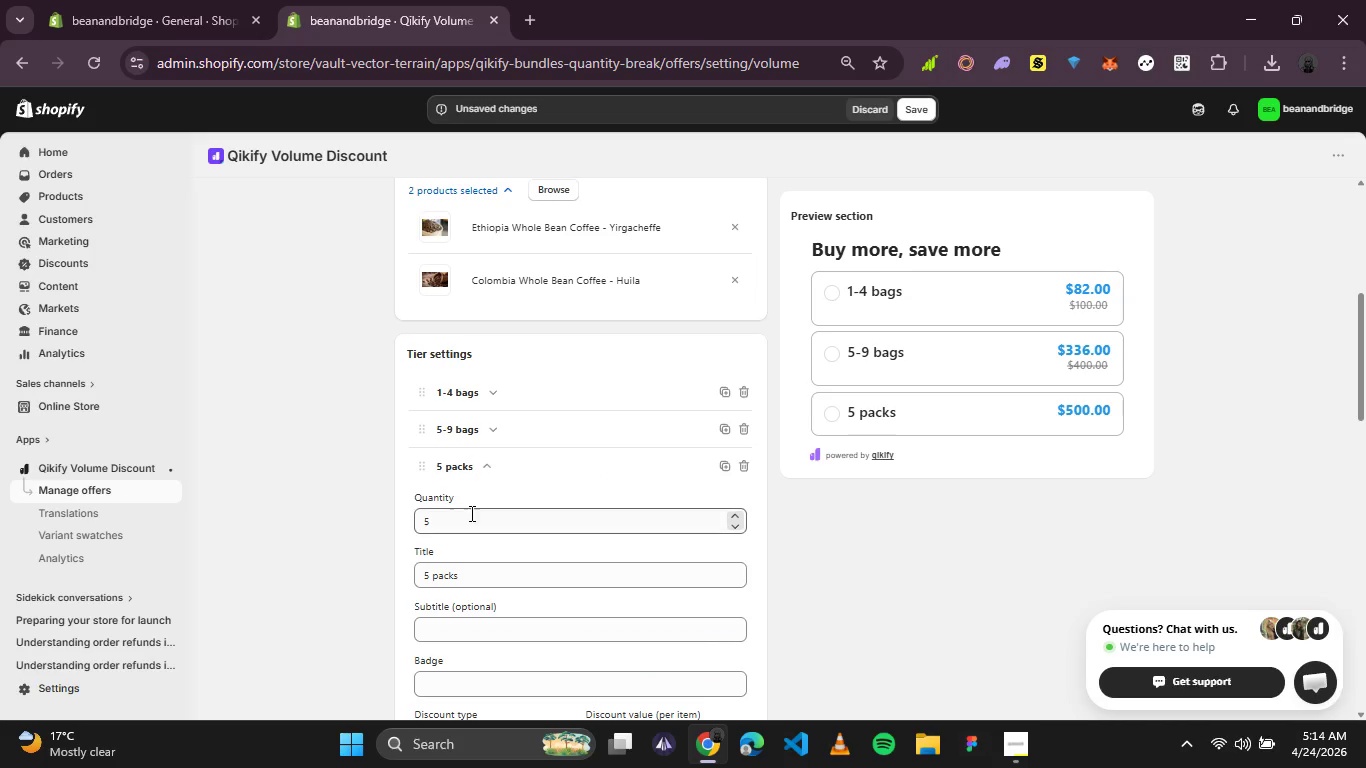 
double_click([740, 517])
 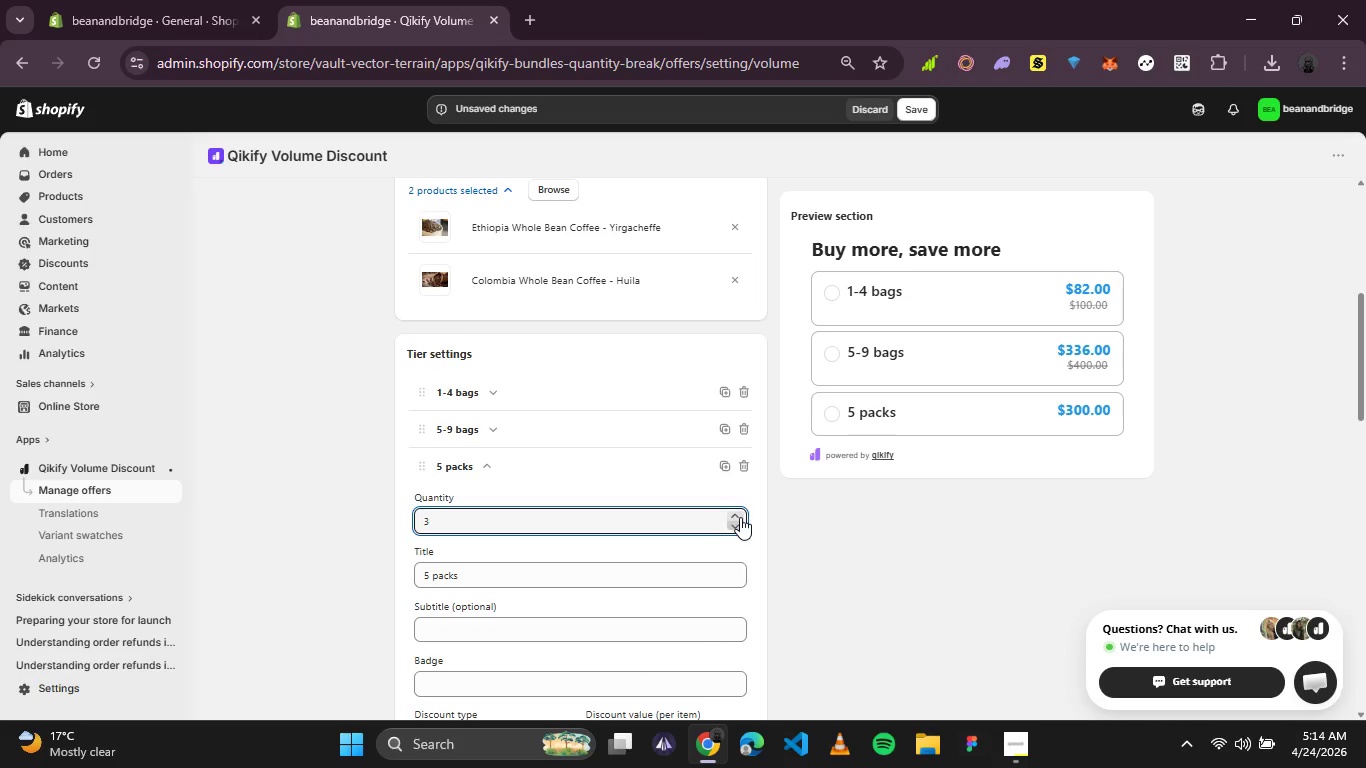 
triple_click([740, 517])
 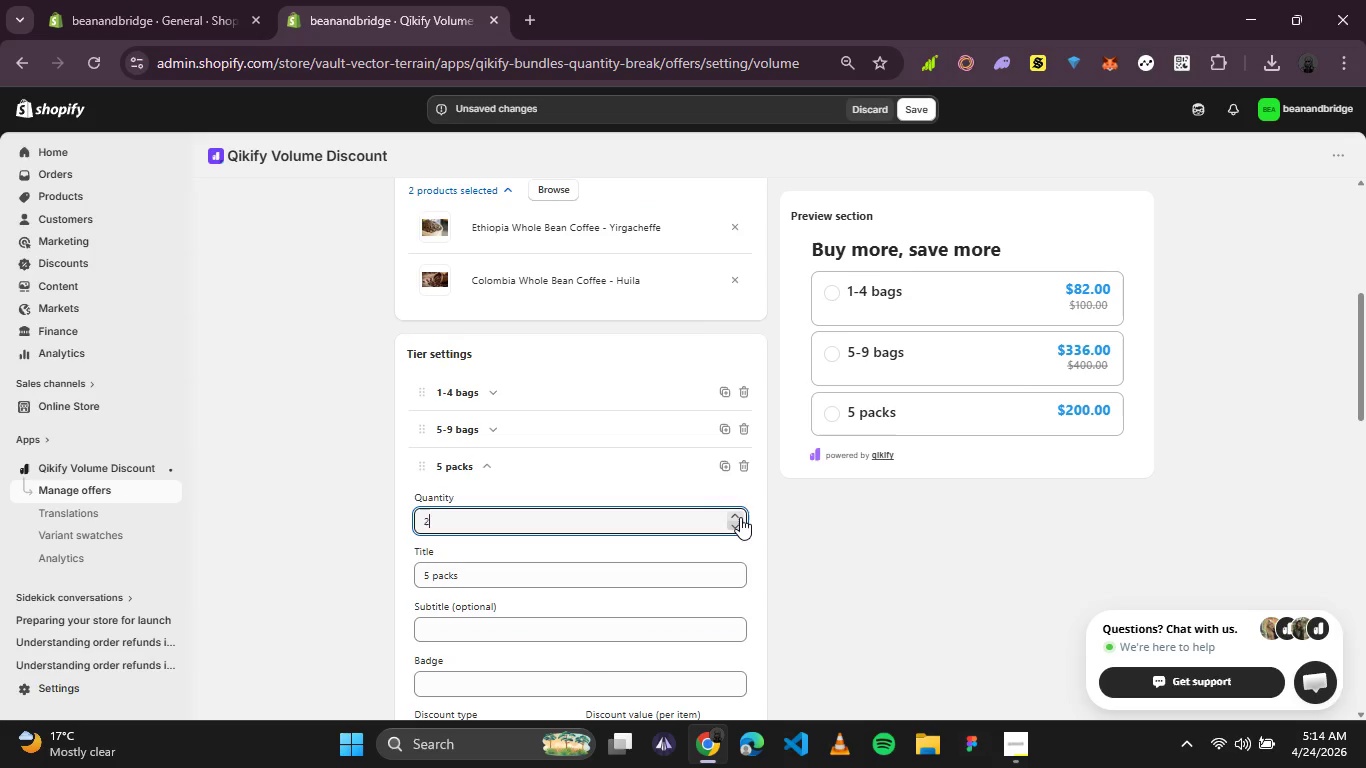 
triple_click([740, 517])
 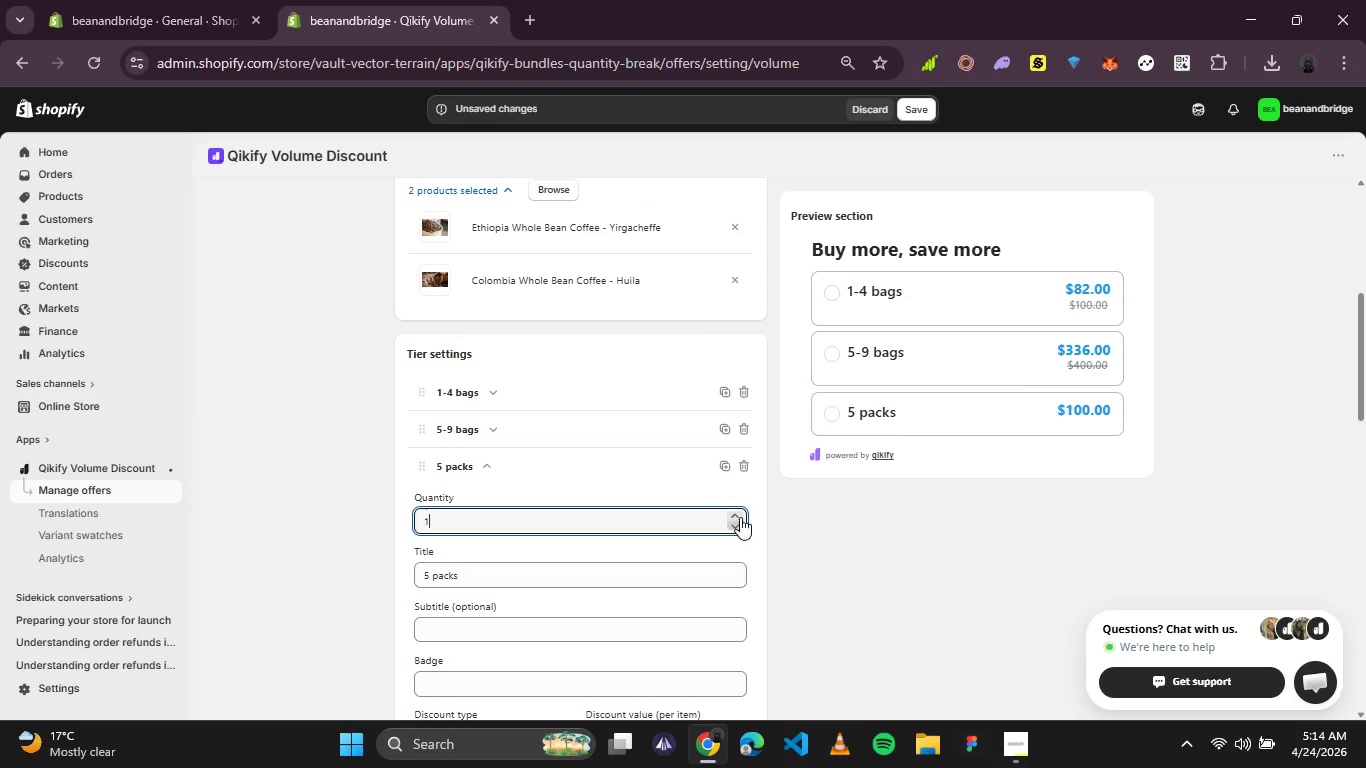 
triple_click([740, 517])
 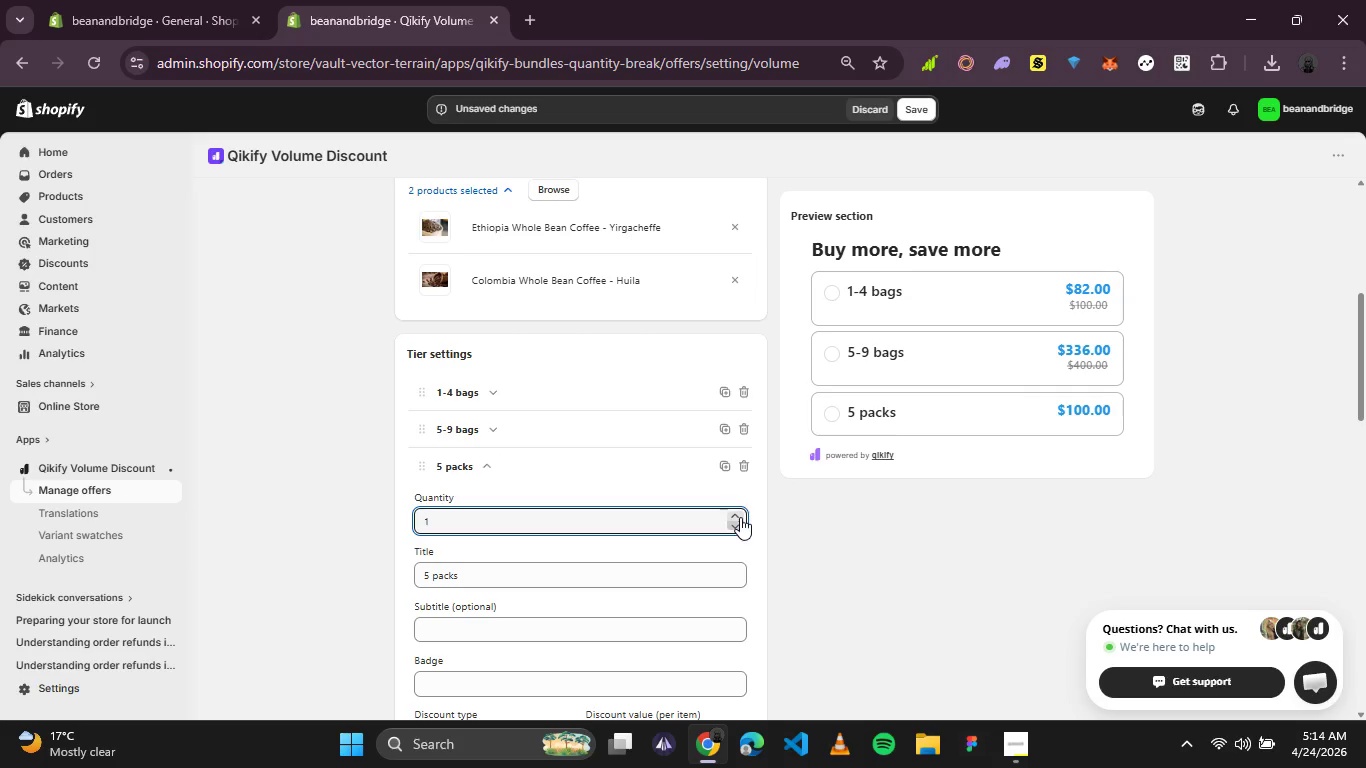 
triple_click([740, 517])
 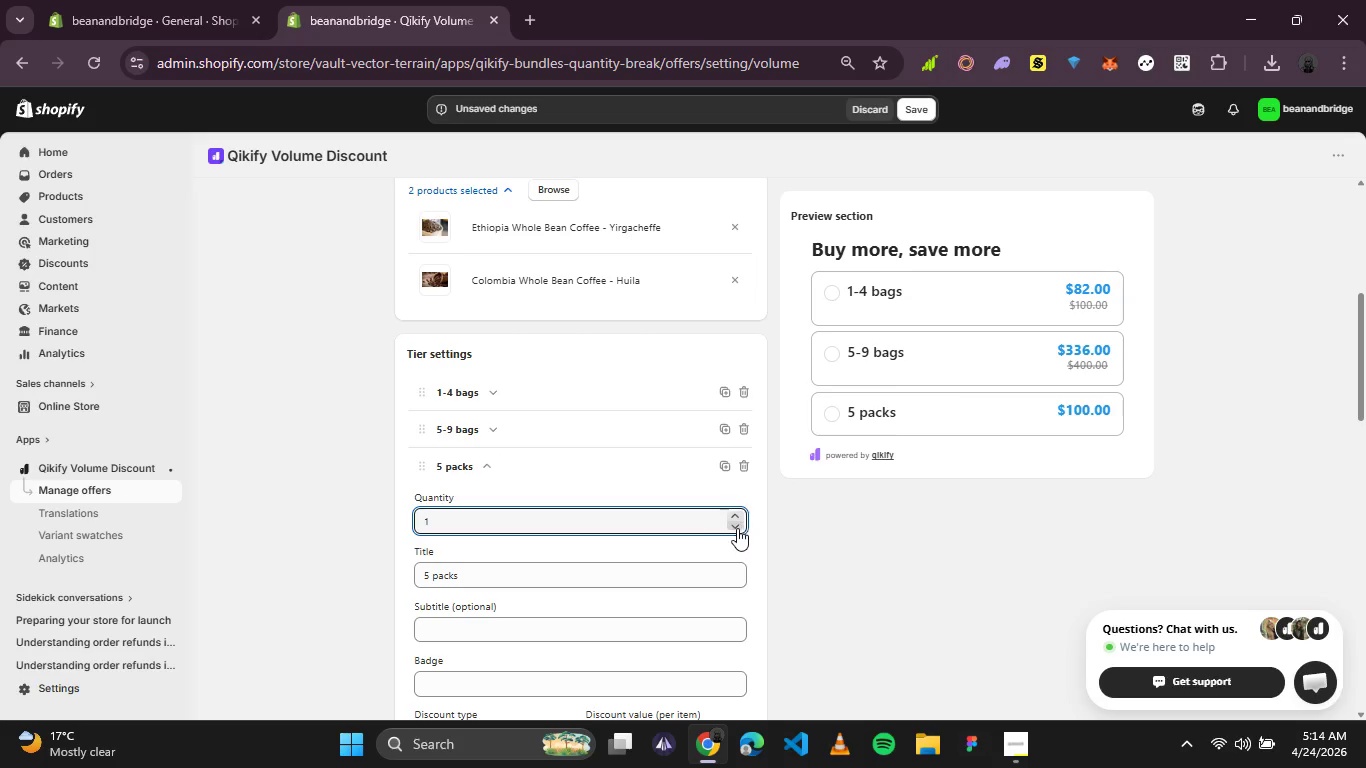 
double_click([737, 528])
 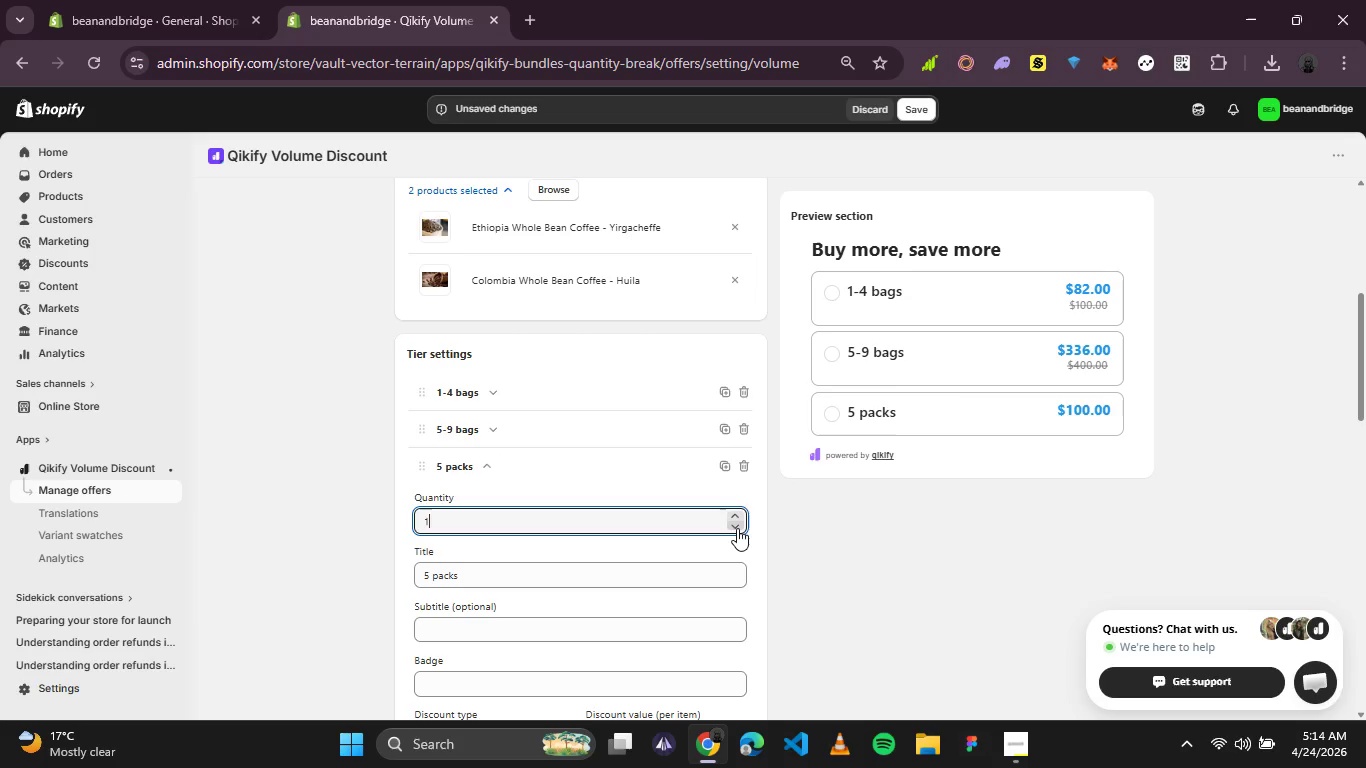 
triple_click([737, 528])
 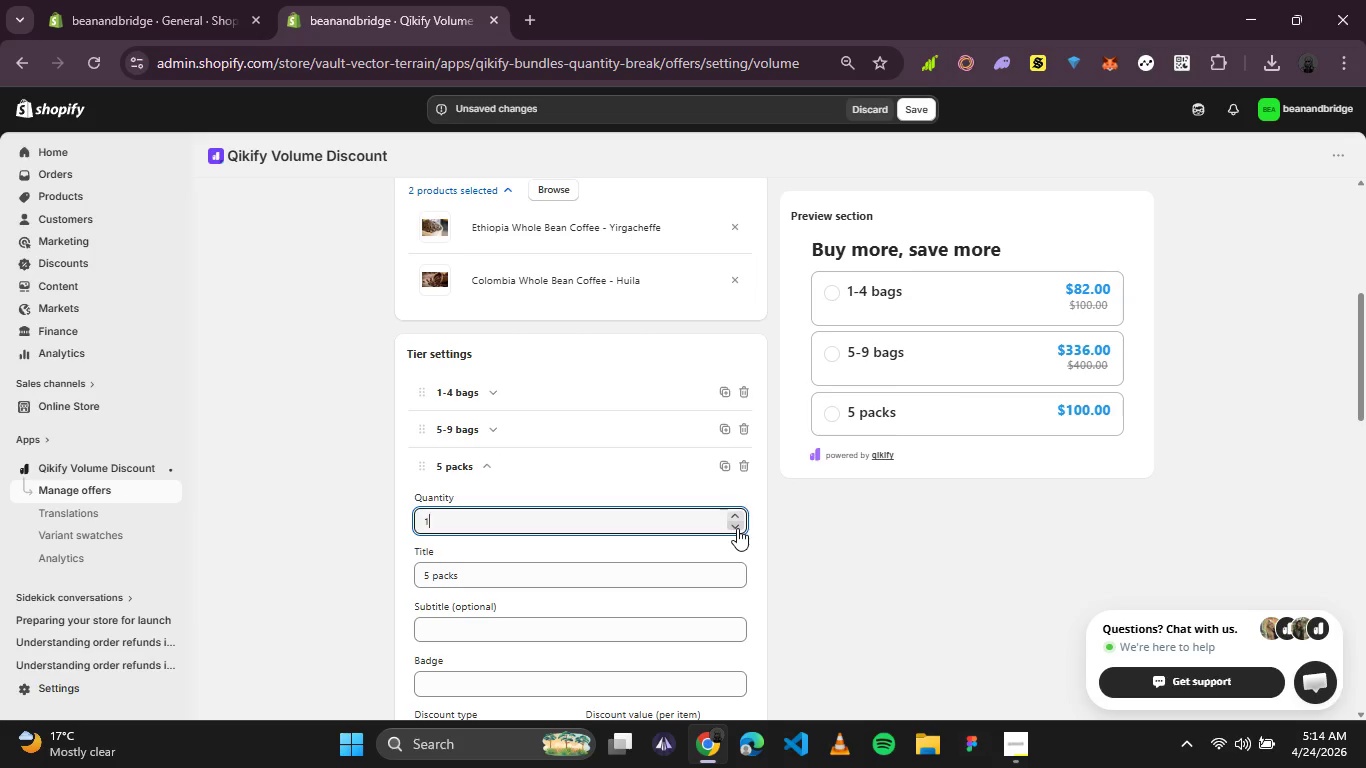 
triple_click([737, 528])
 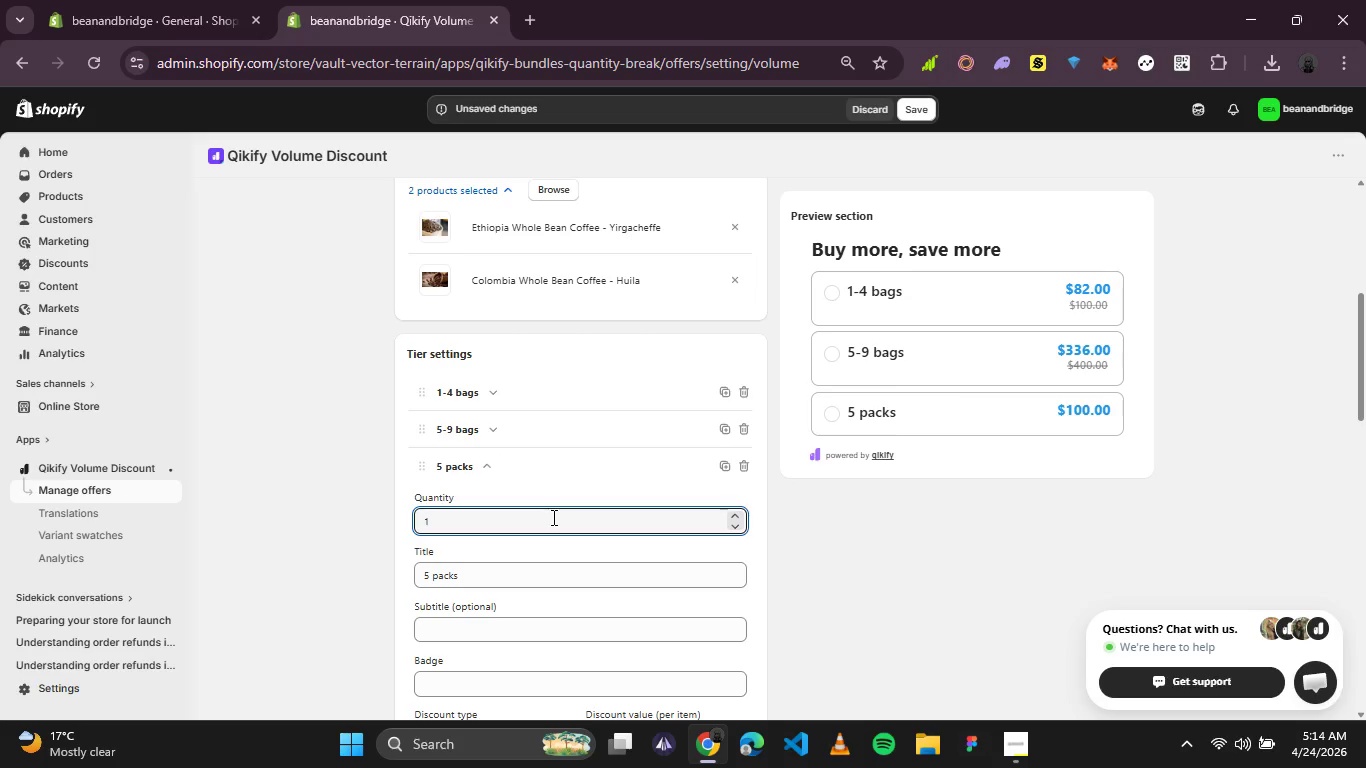 
left_click_drag(start_coordinate=[552, 517], to_coordinate=[354, 516])
 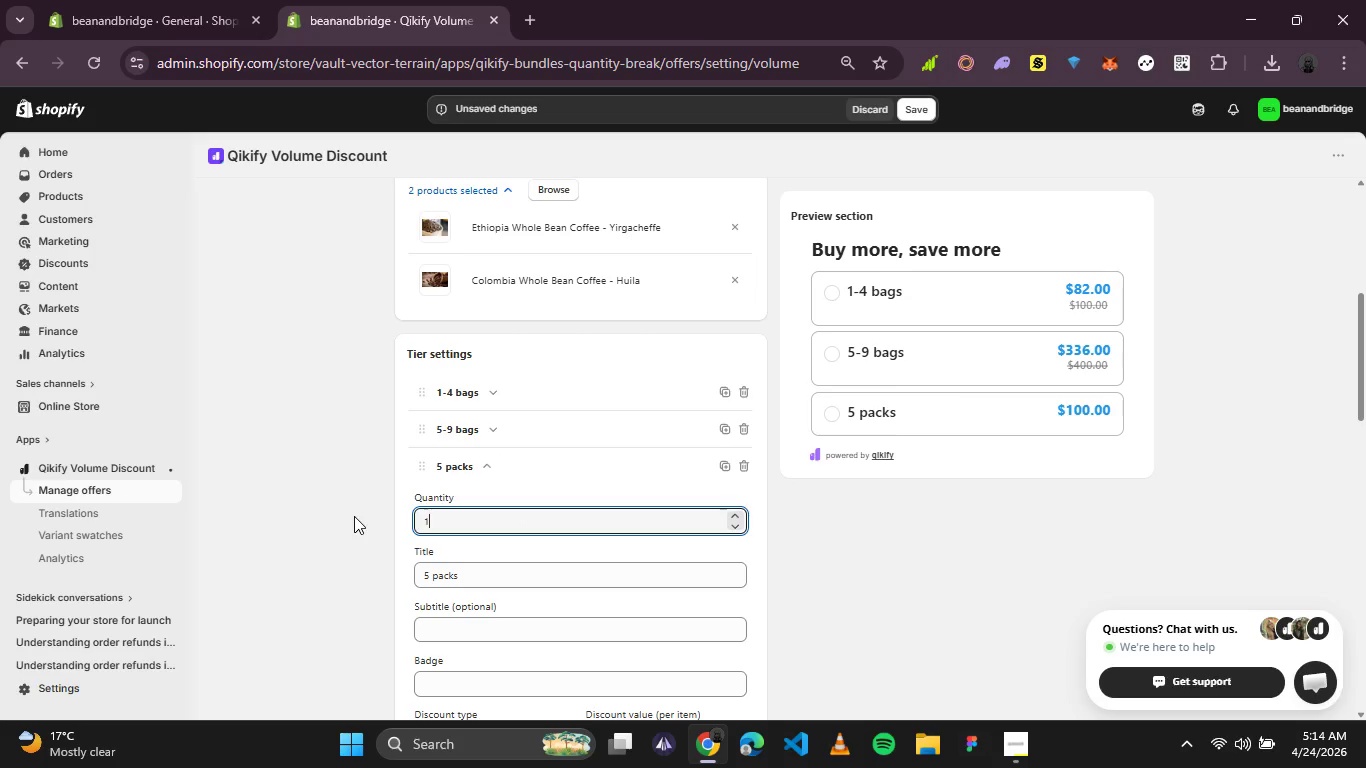 
type(10)
 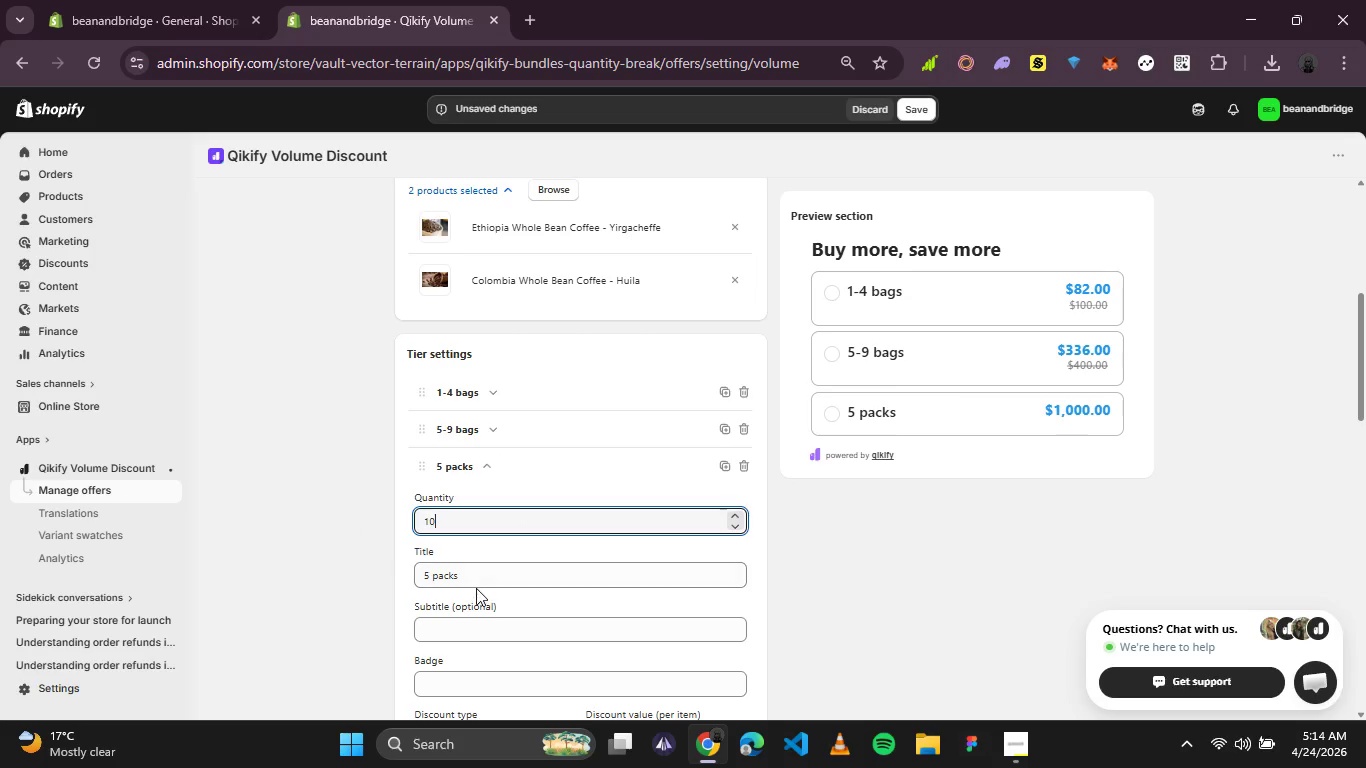 
left_click_drag(start_coordinate=[478, 578], to_coordinate=[324, 582])
 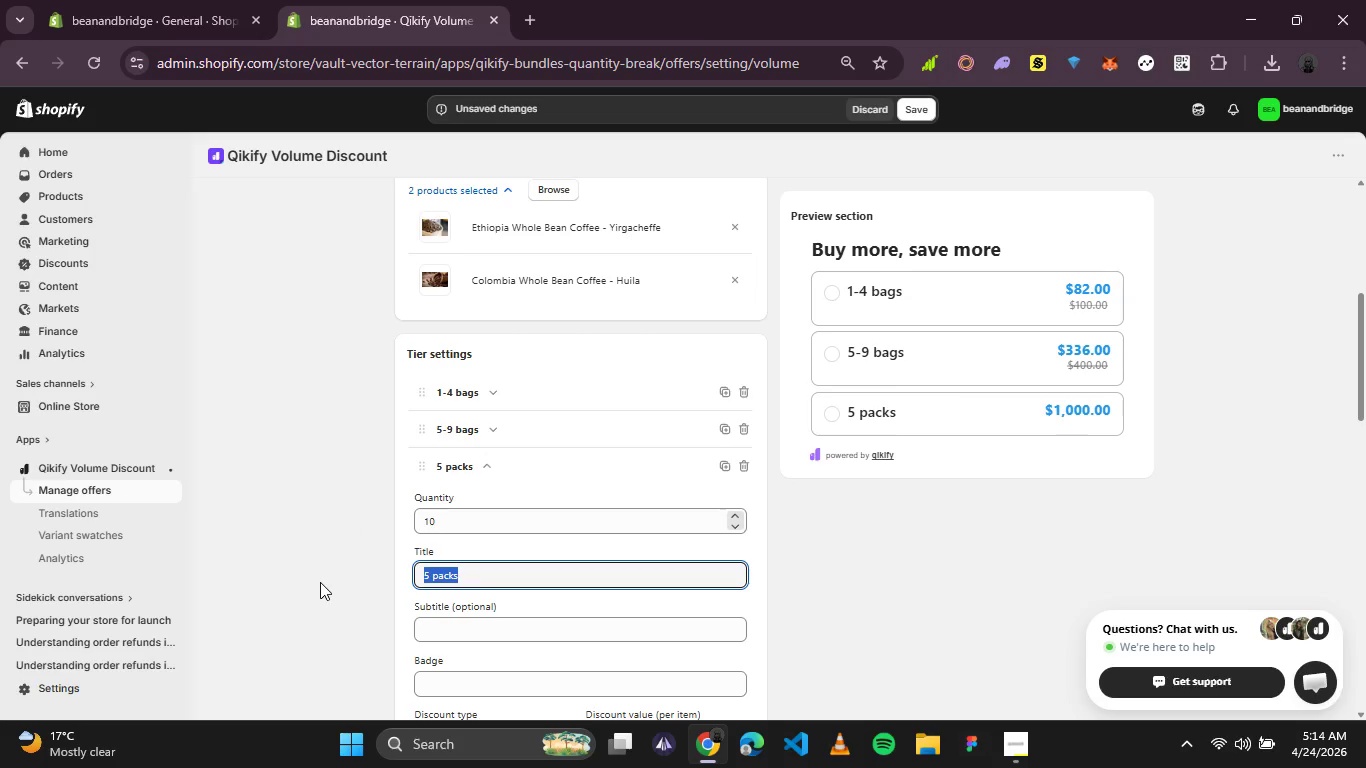 
type(10+ Ba)
key(Backspace)
key(Backspace)
type(bags)
 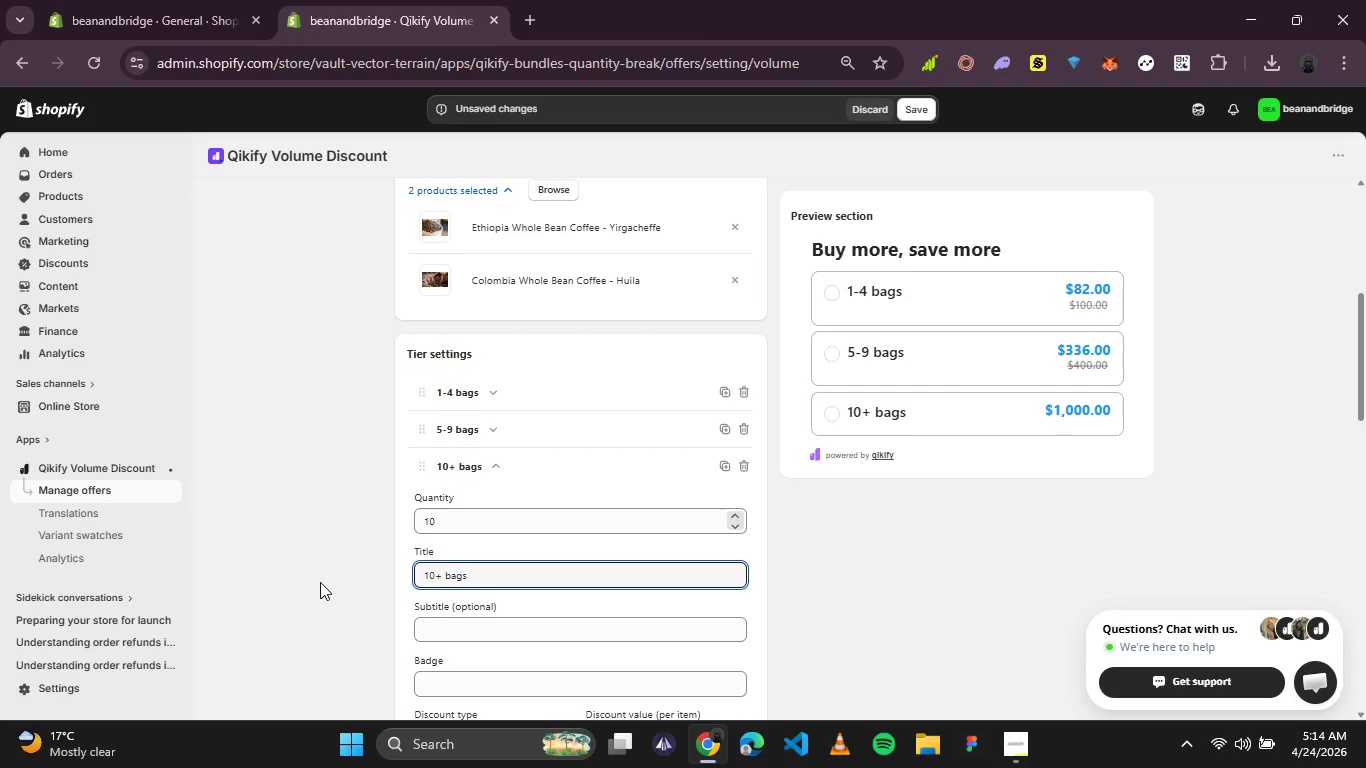 
left_click([466, 541])
 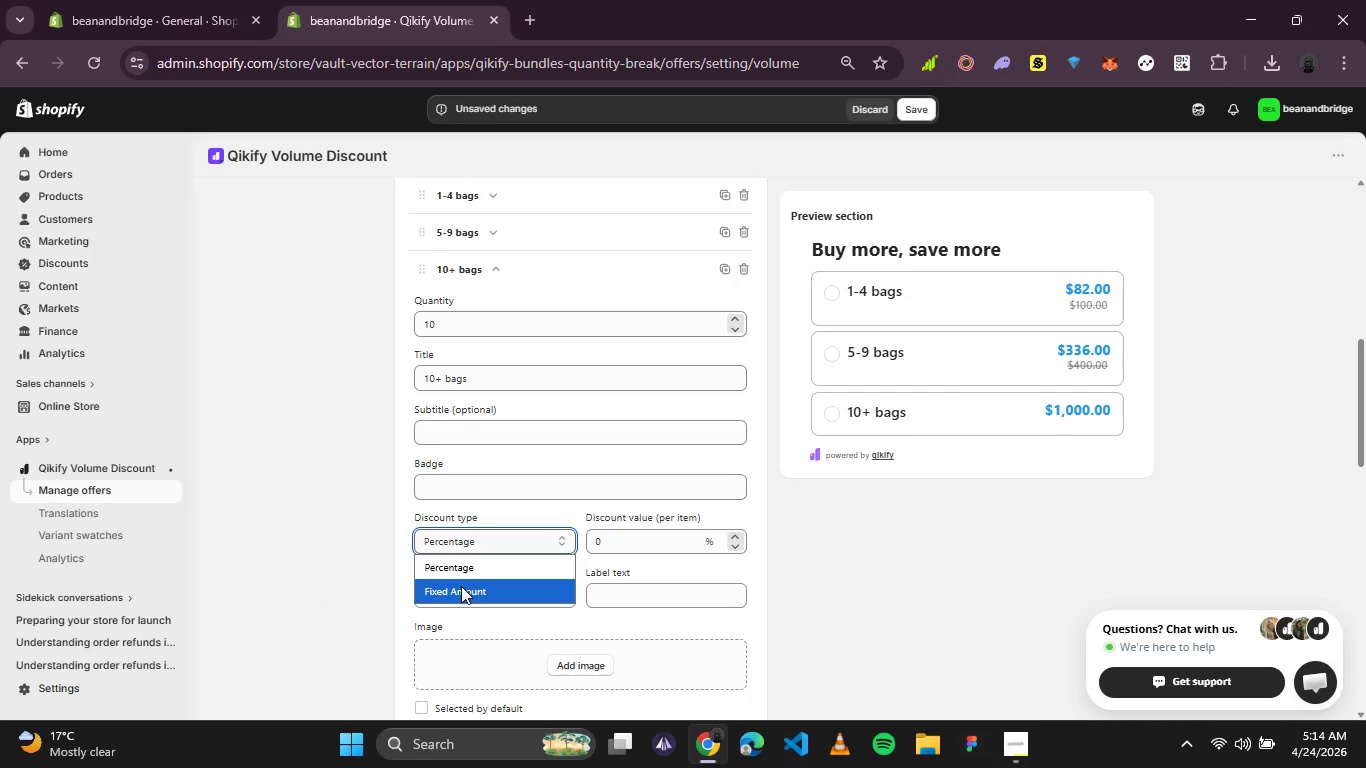 
left_click([460, 586])
 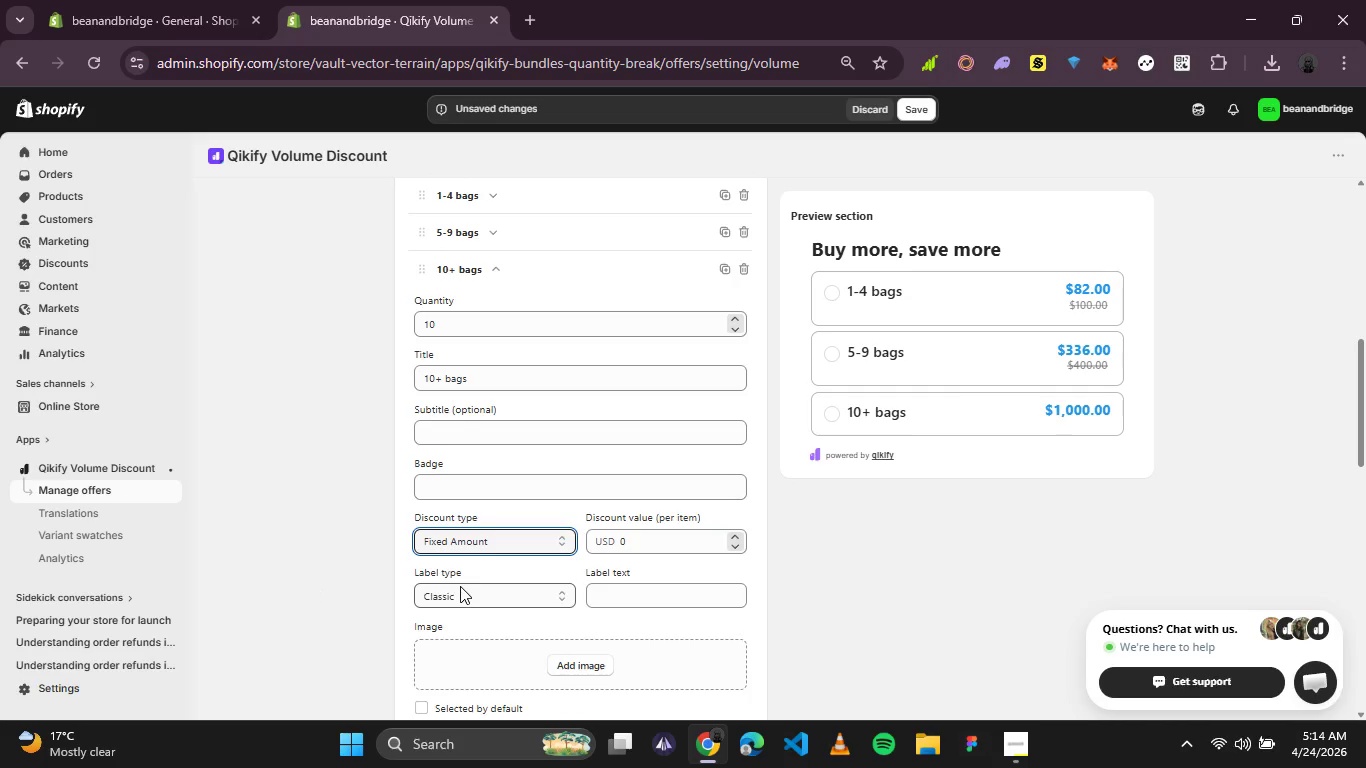 
wait(10.52)
 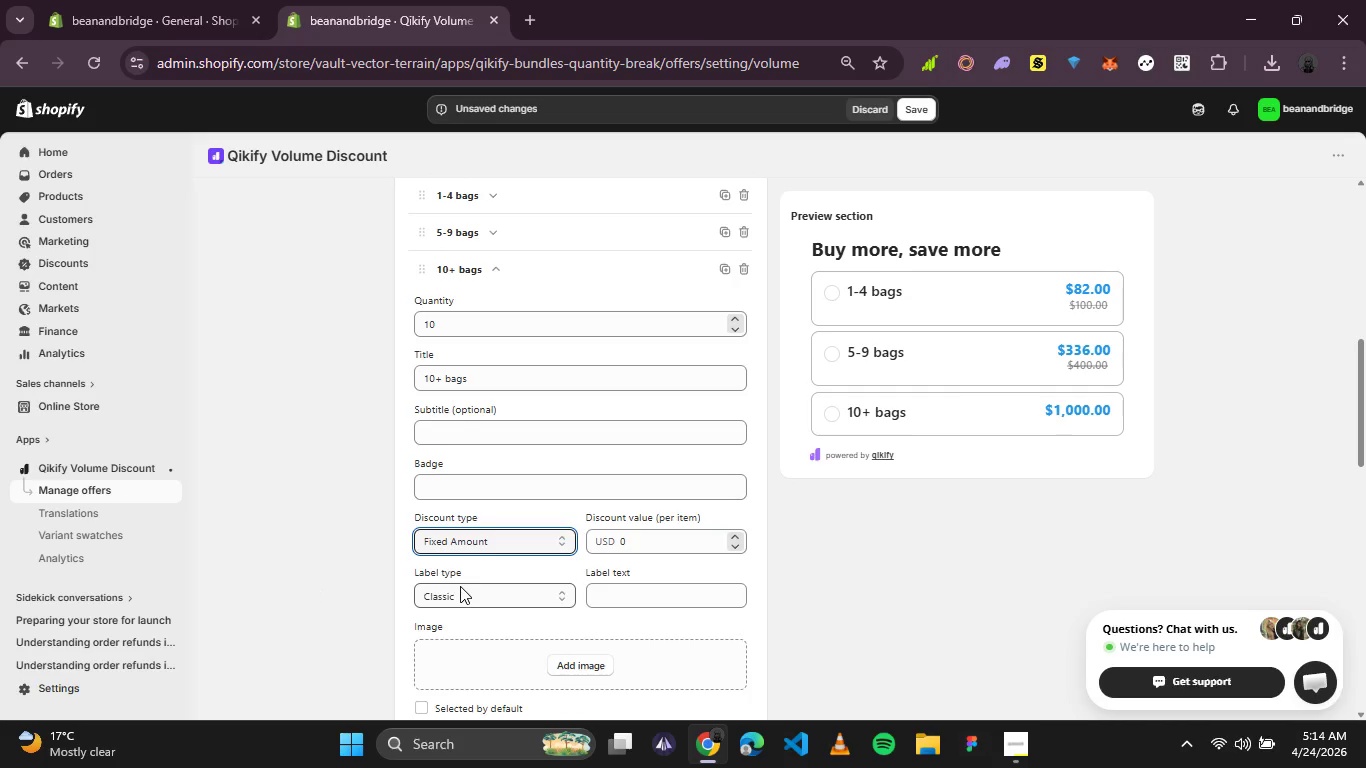 
left_click_drag(start_coordinate=[640, 544], to_coordinate=[610, 530])
 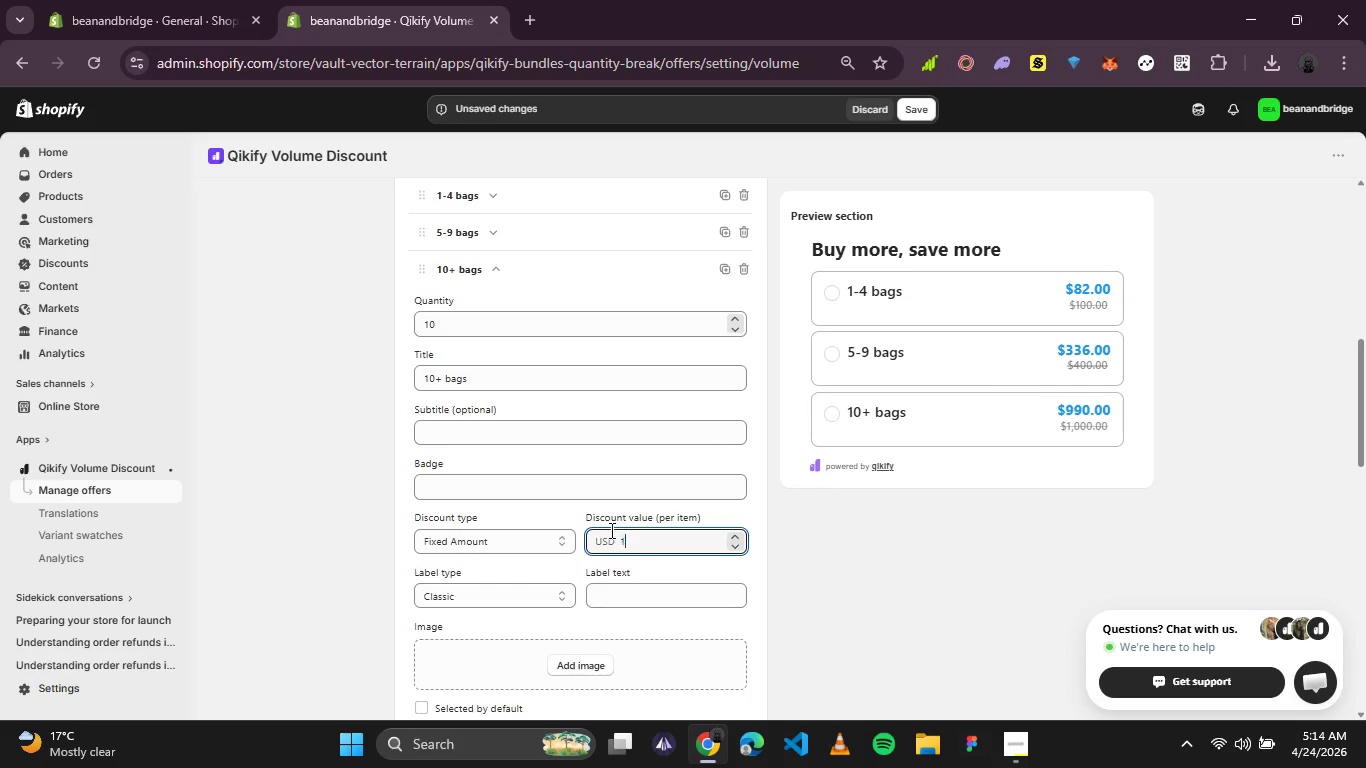 
type(14)
 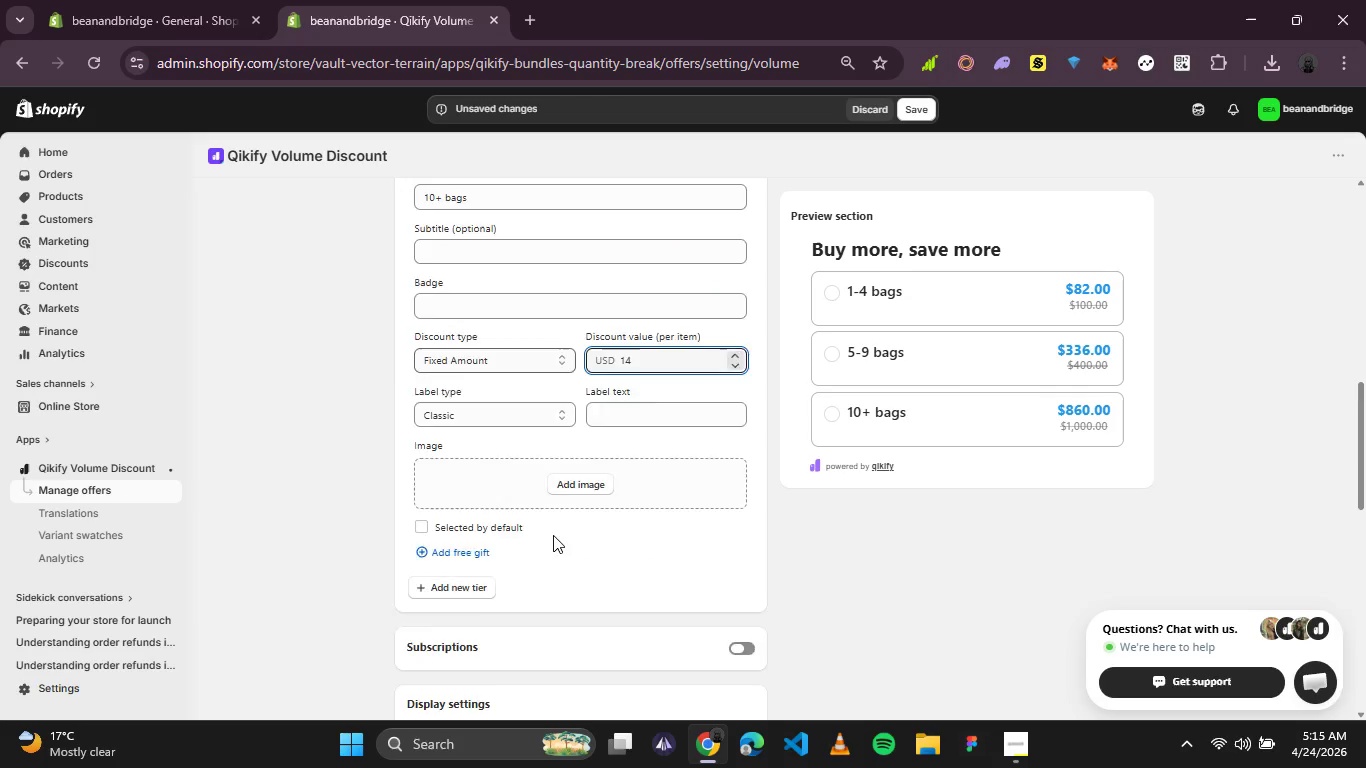 
wait(36.75)
 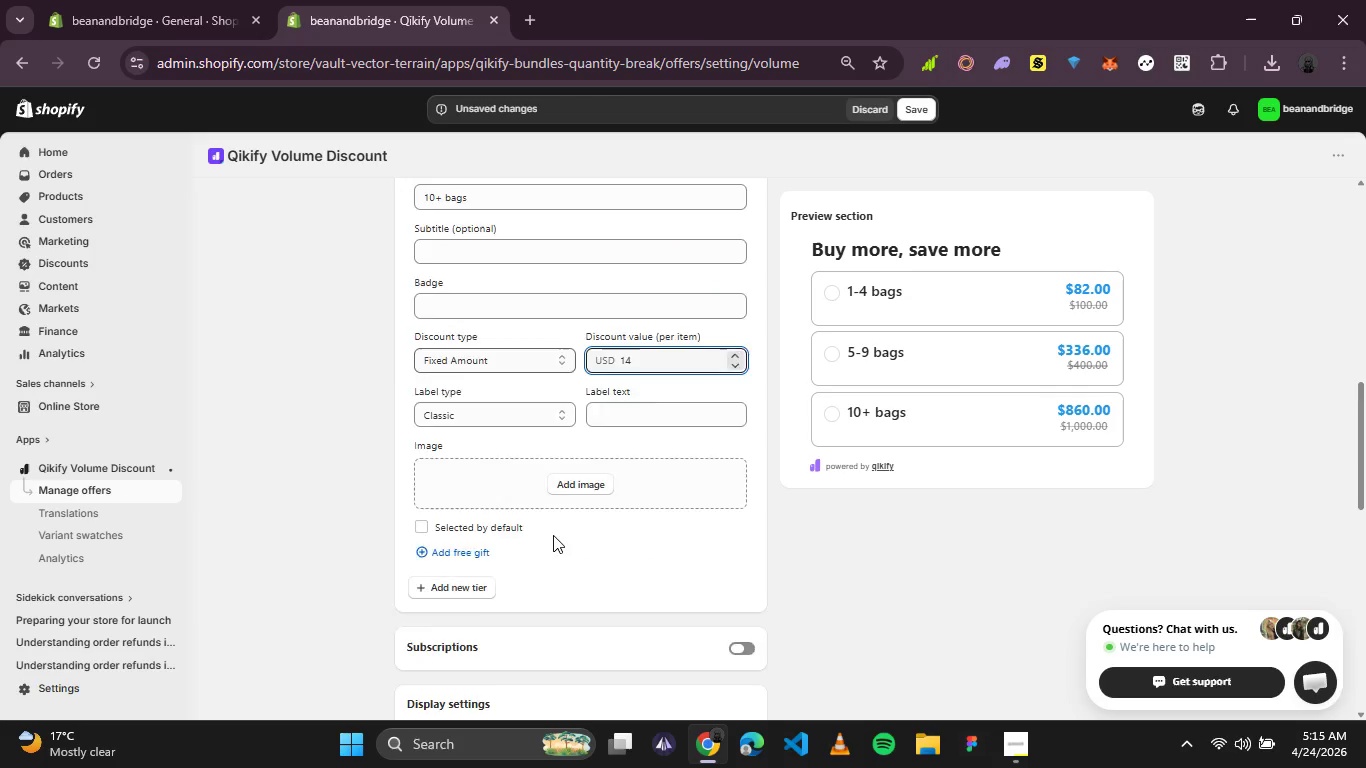 
left_click([493, 520])
 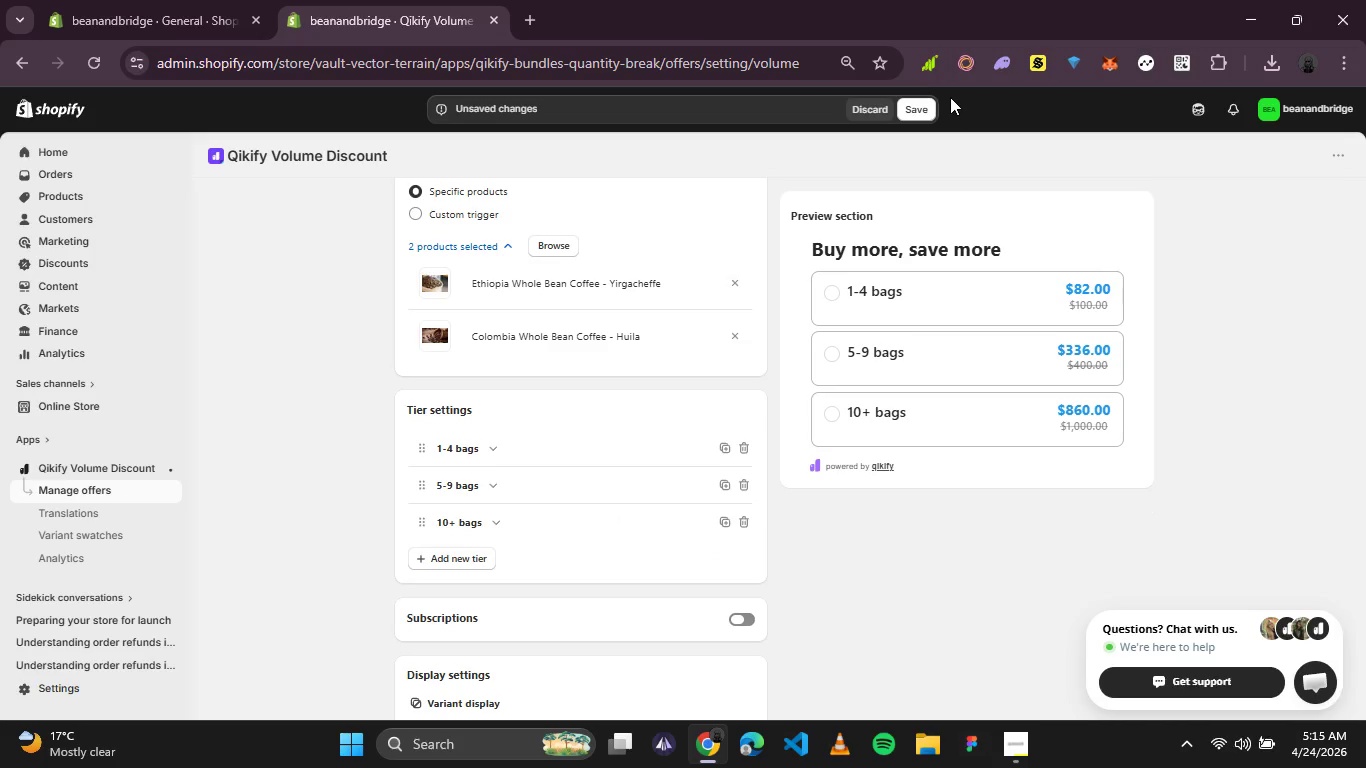 
left_click([932, 105])
 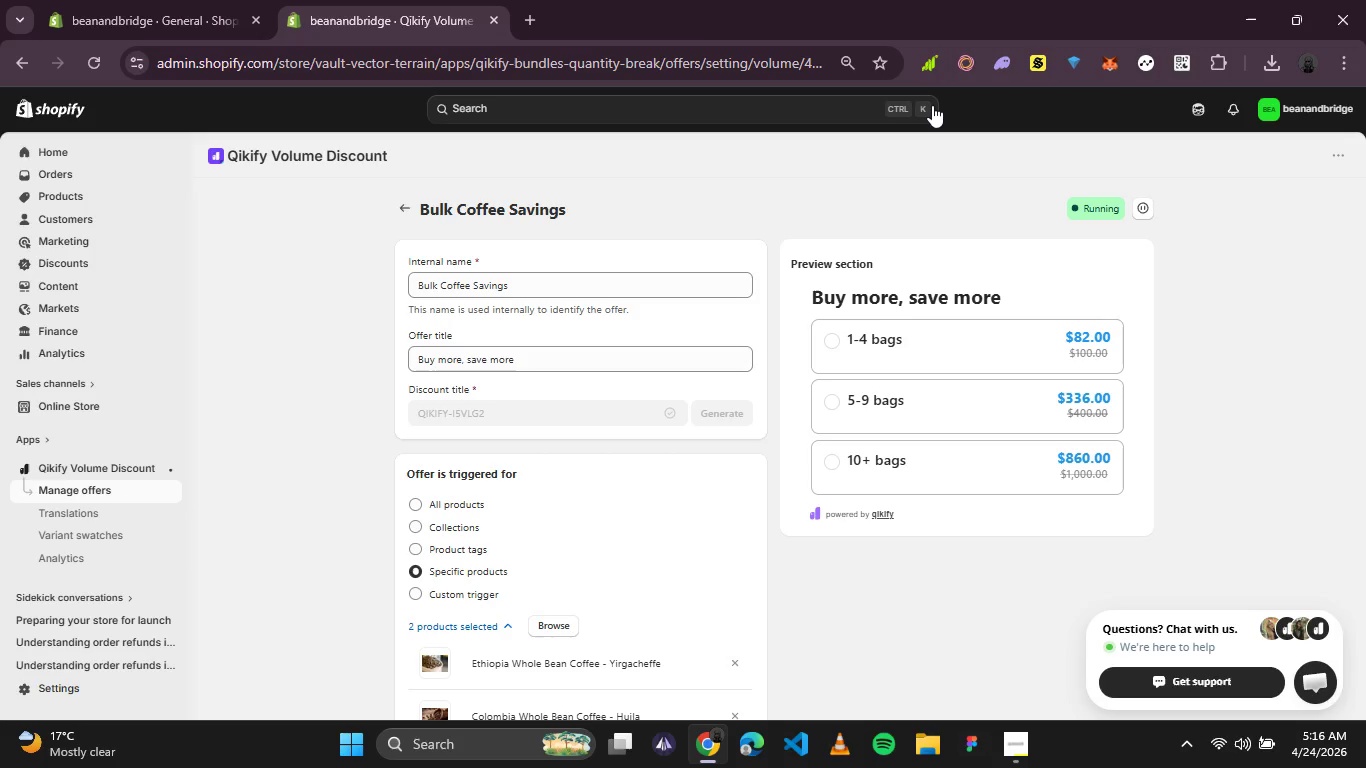 
wait(39.7)
 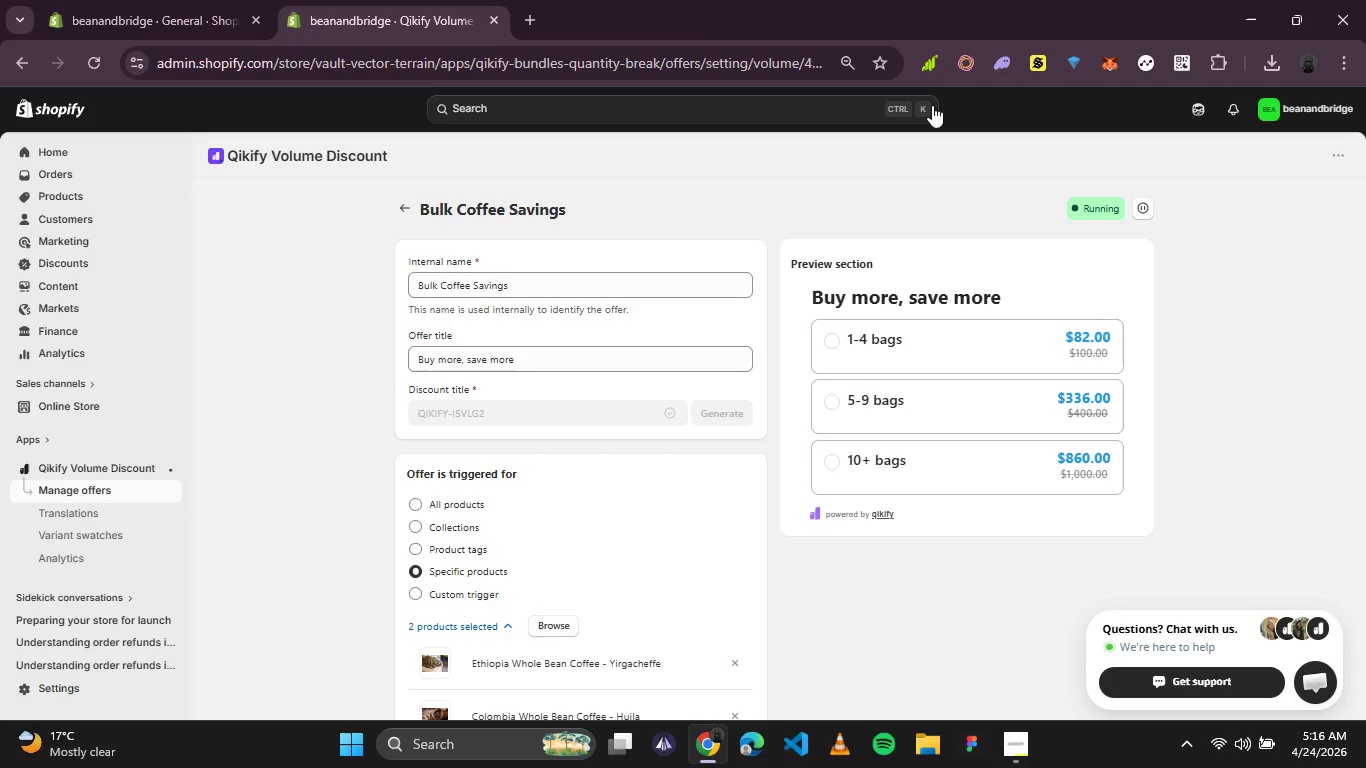 
left_click([548, 621])
 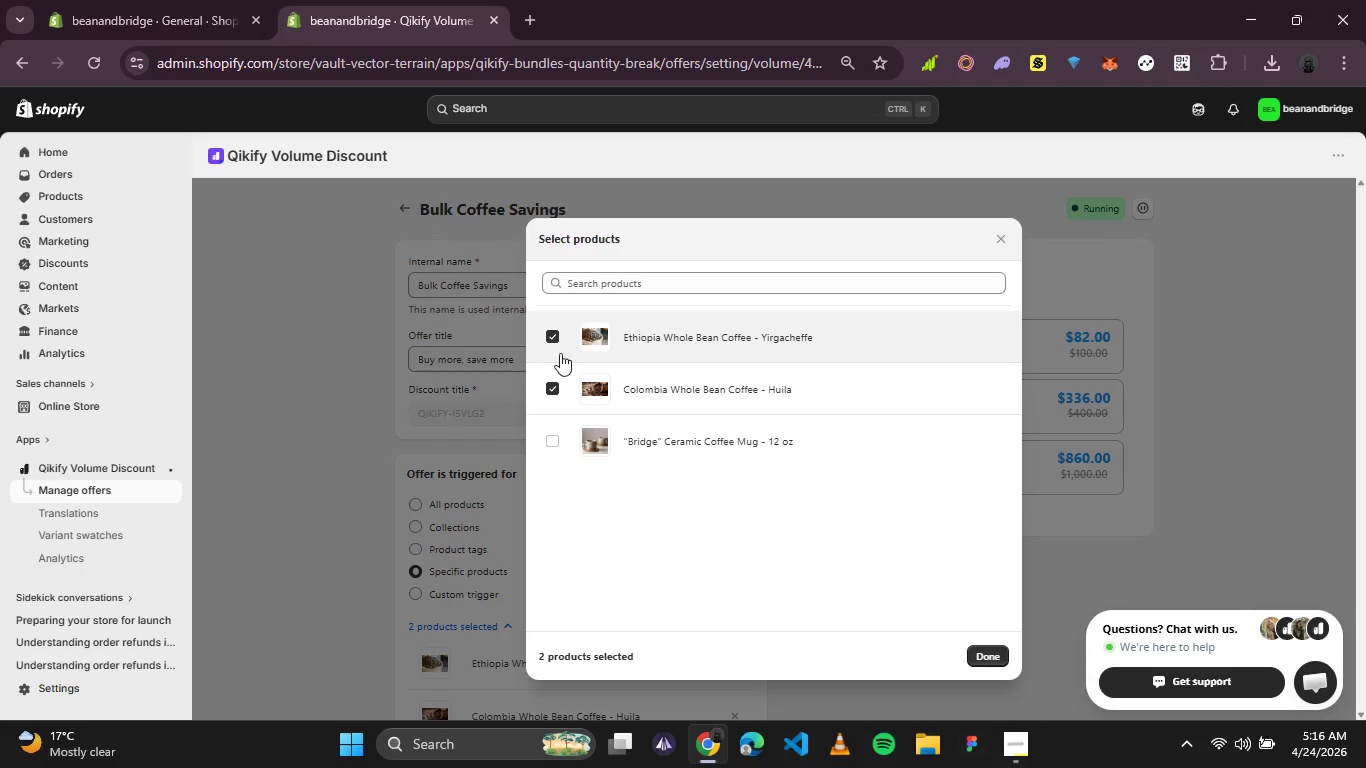 
left_click([546, 395])
 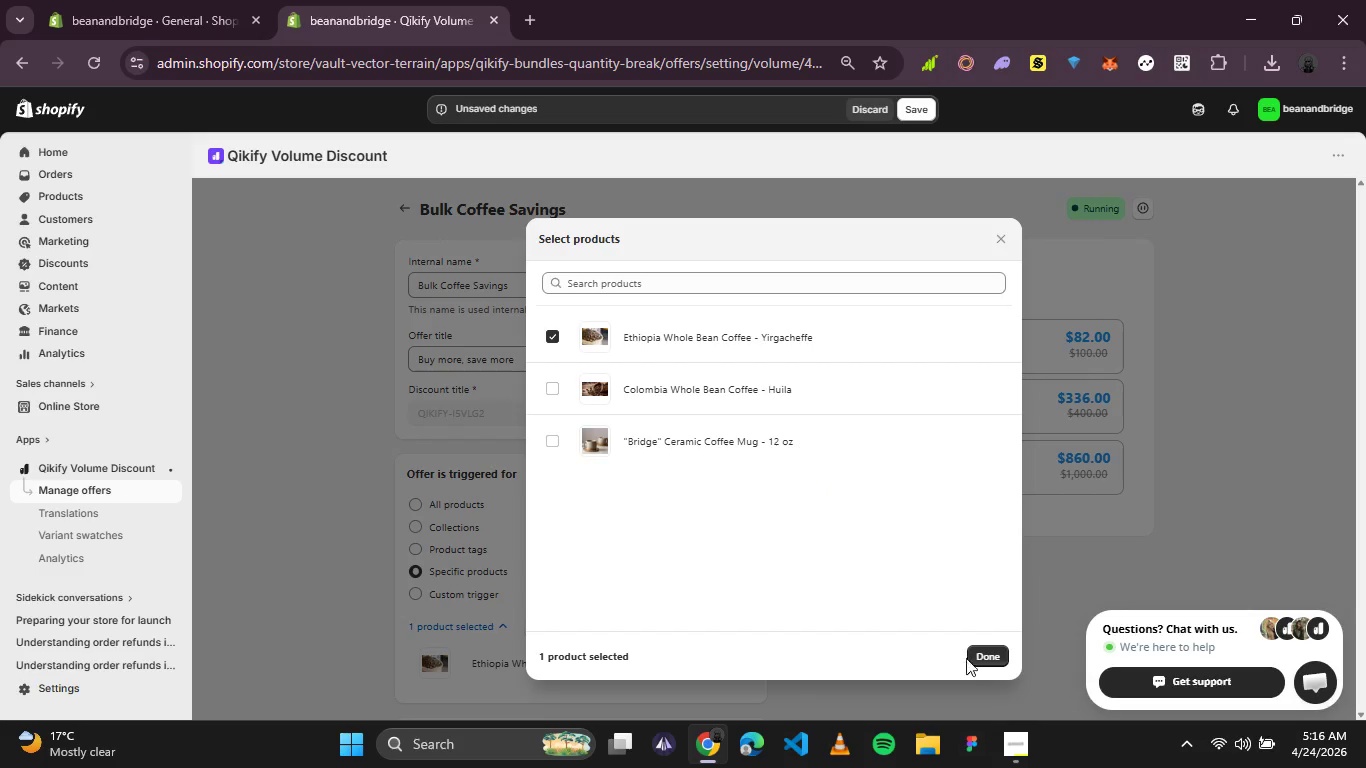 
left_click([984, 654])
 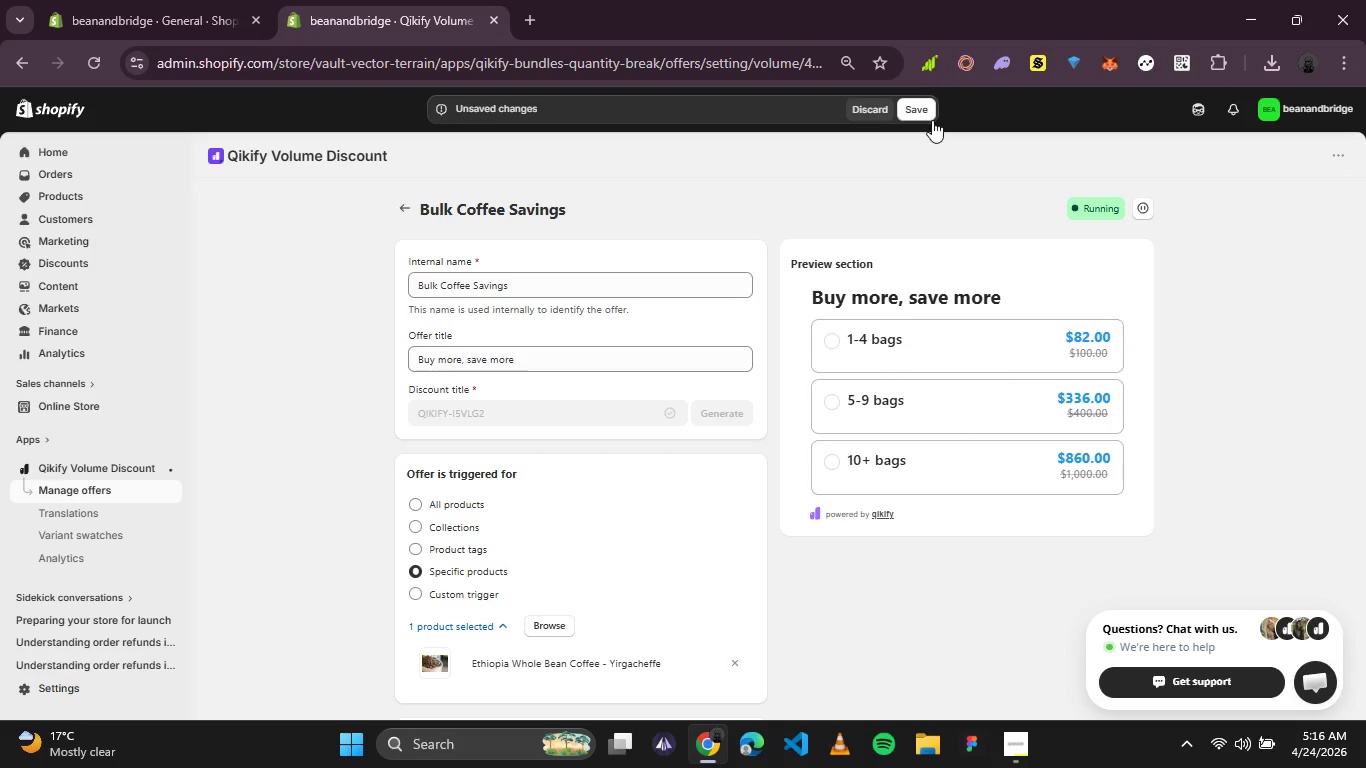 
left_click([928, 111])
 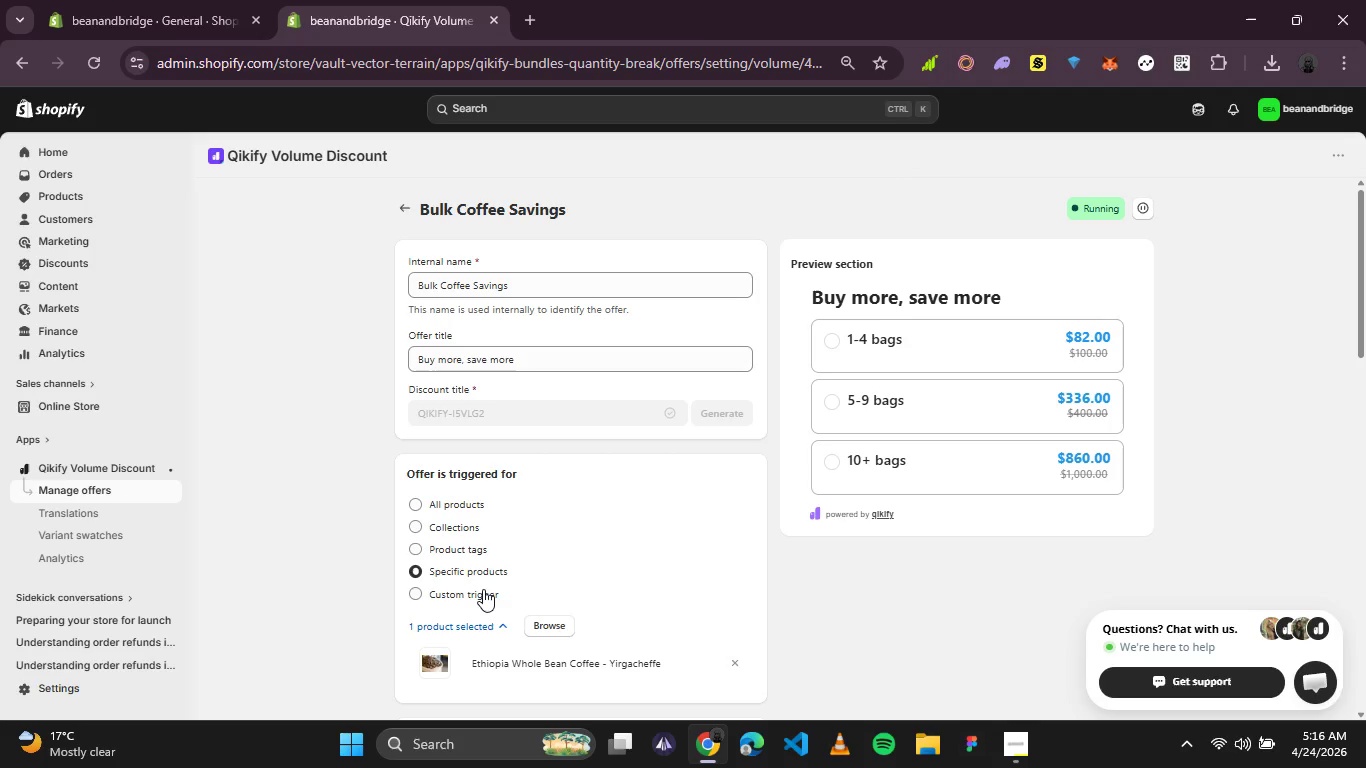 
wait(7.88)
 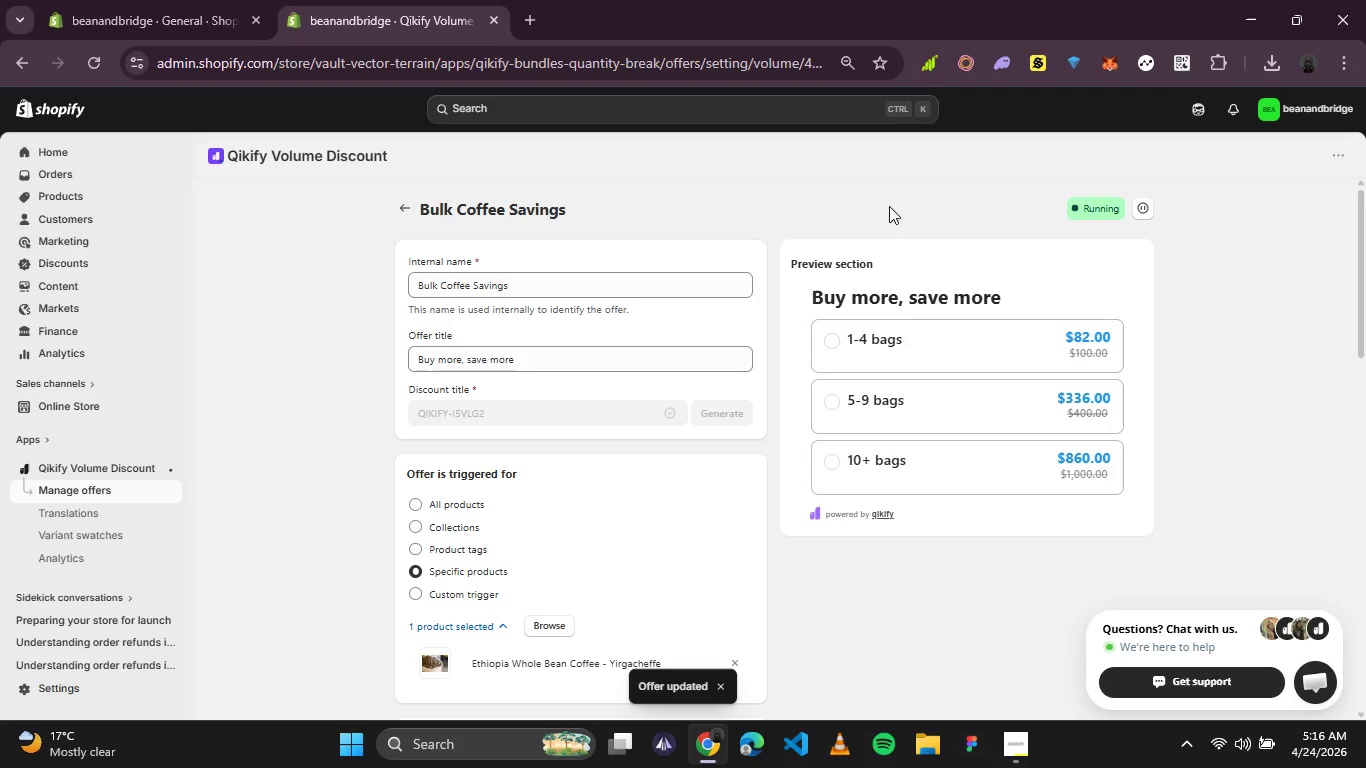 
left_click([559, 630])
 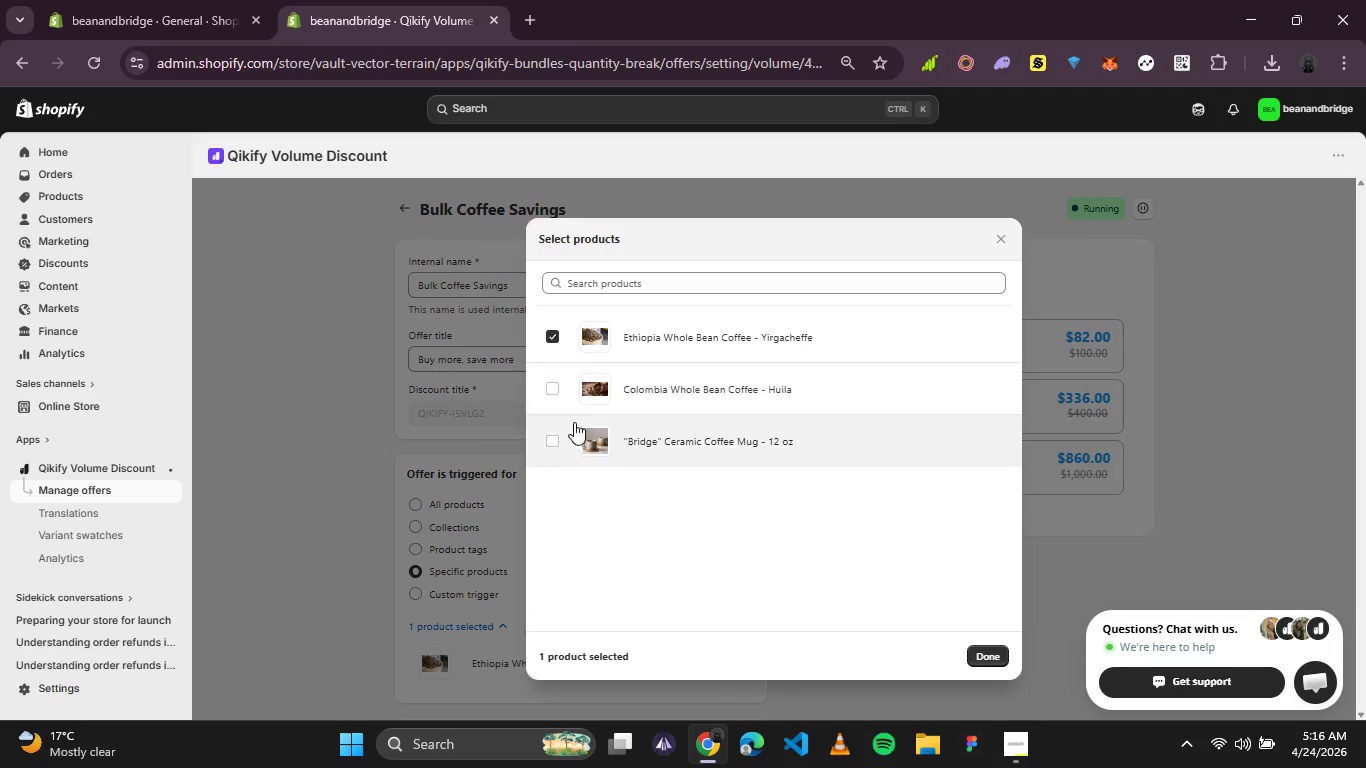 
left_click([546, 391])
 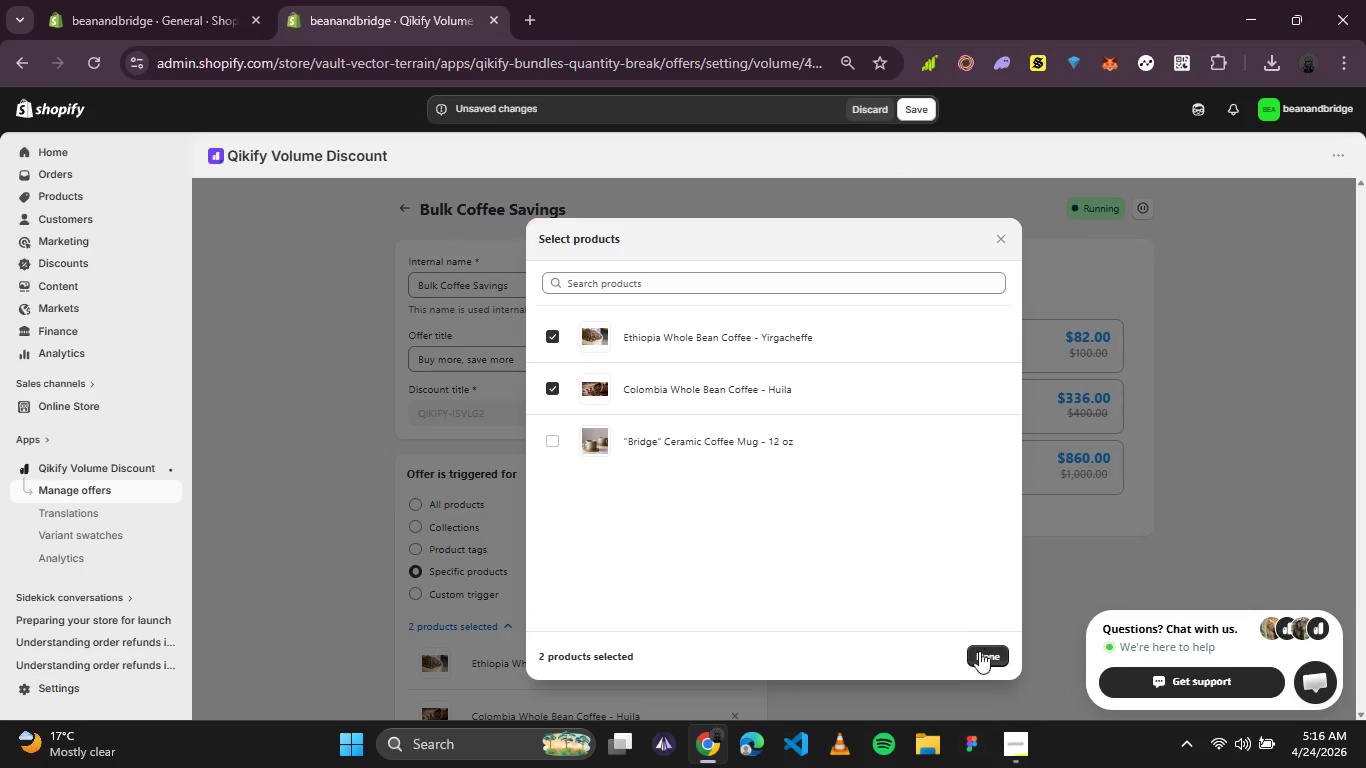 
left_click([979, 656])
 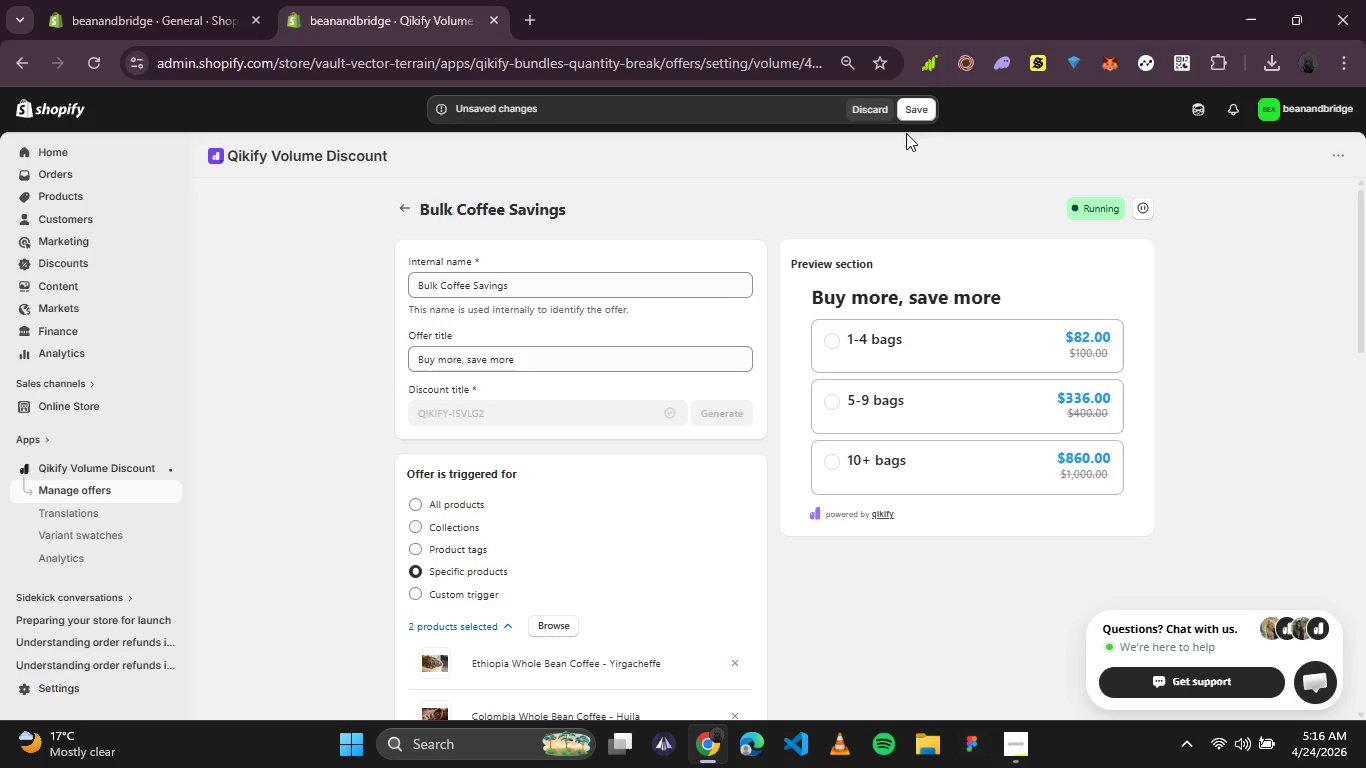 
left_click([936, 117])
 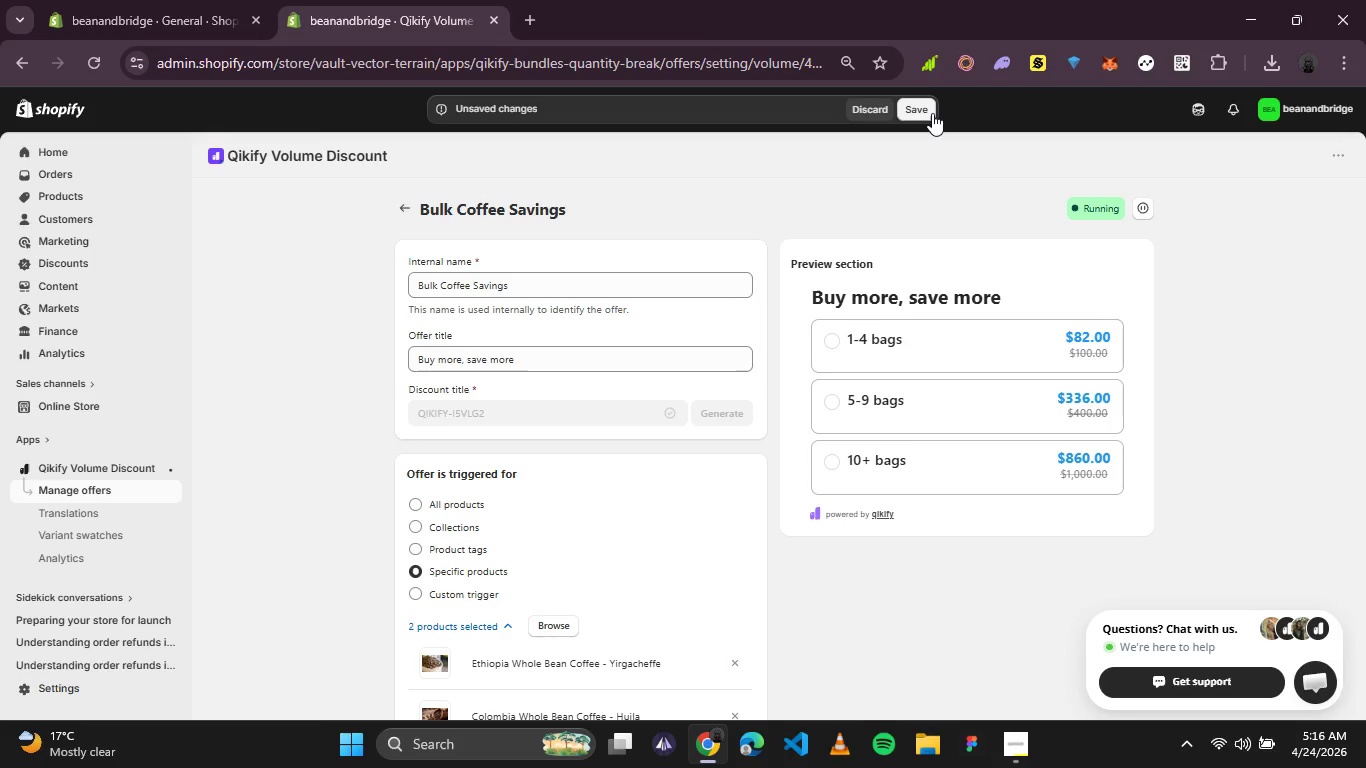 
left_click([932, 113])
 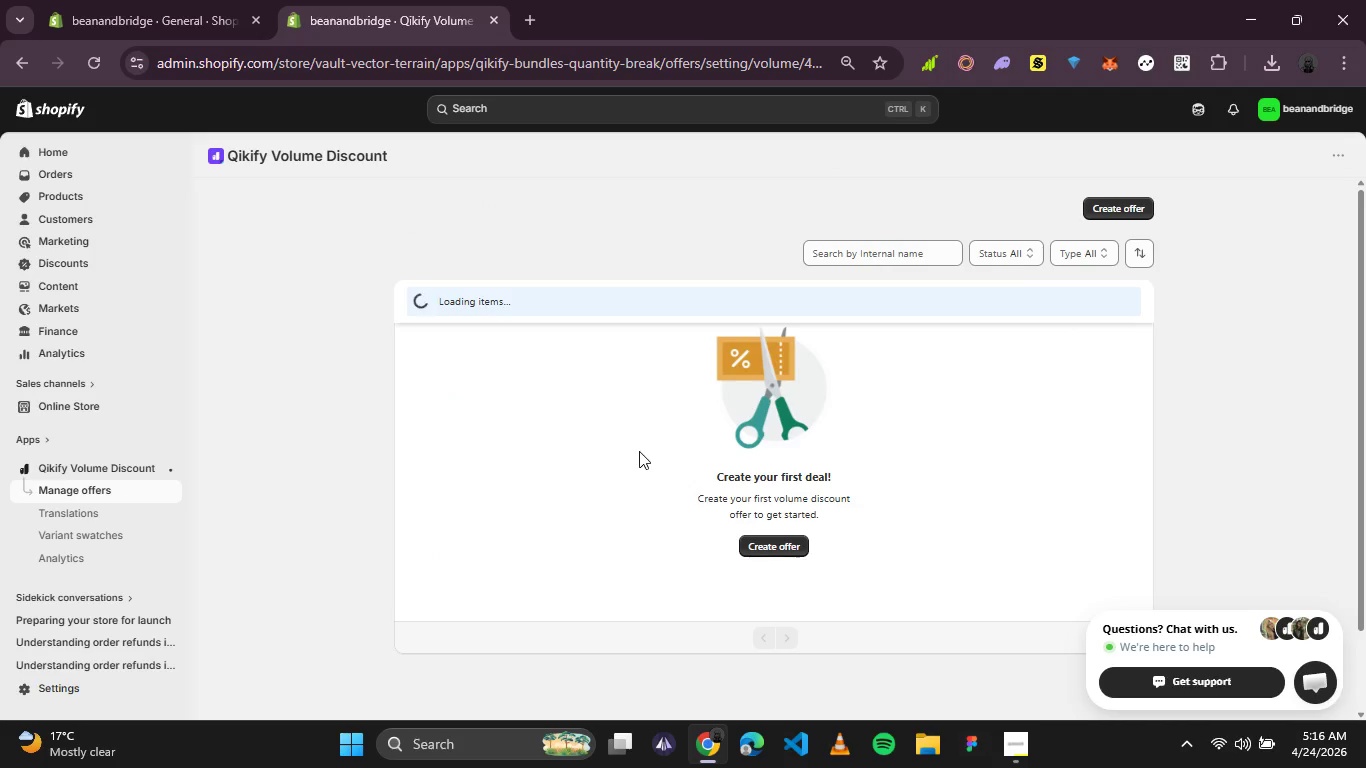 
wait(10.47)
 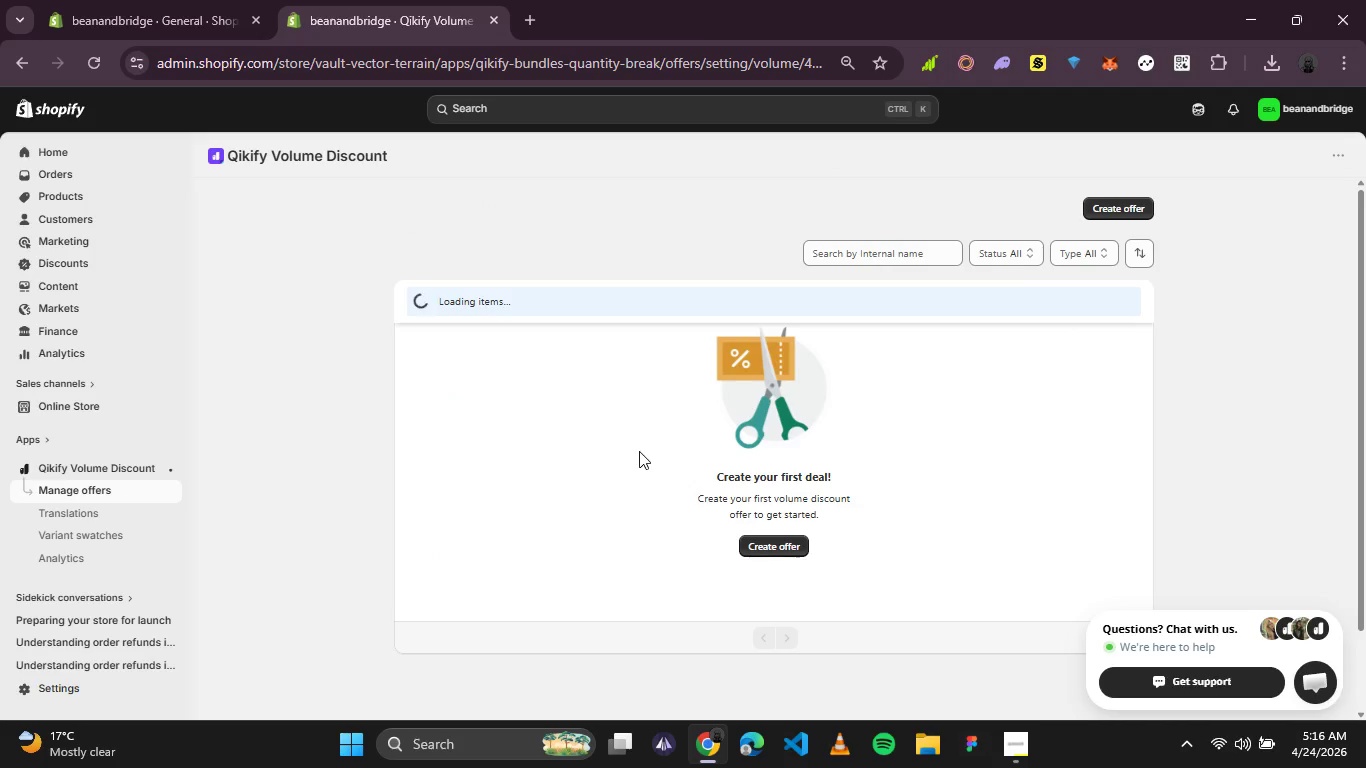 
left_click([1130, 205])
 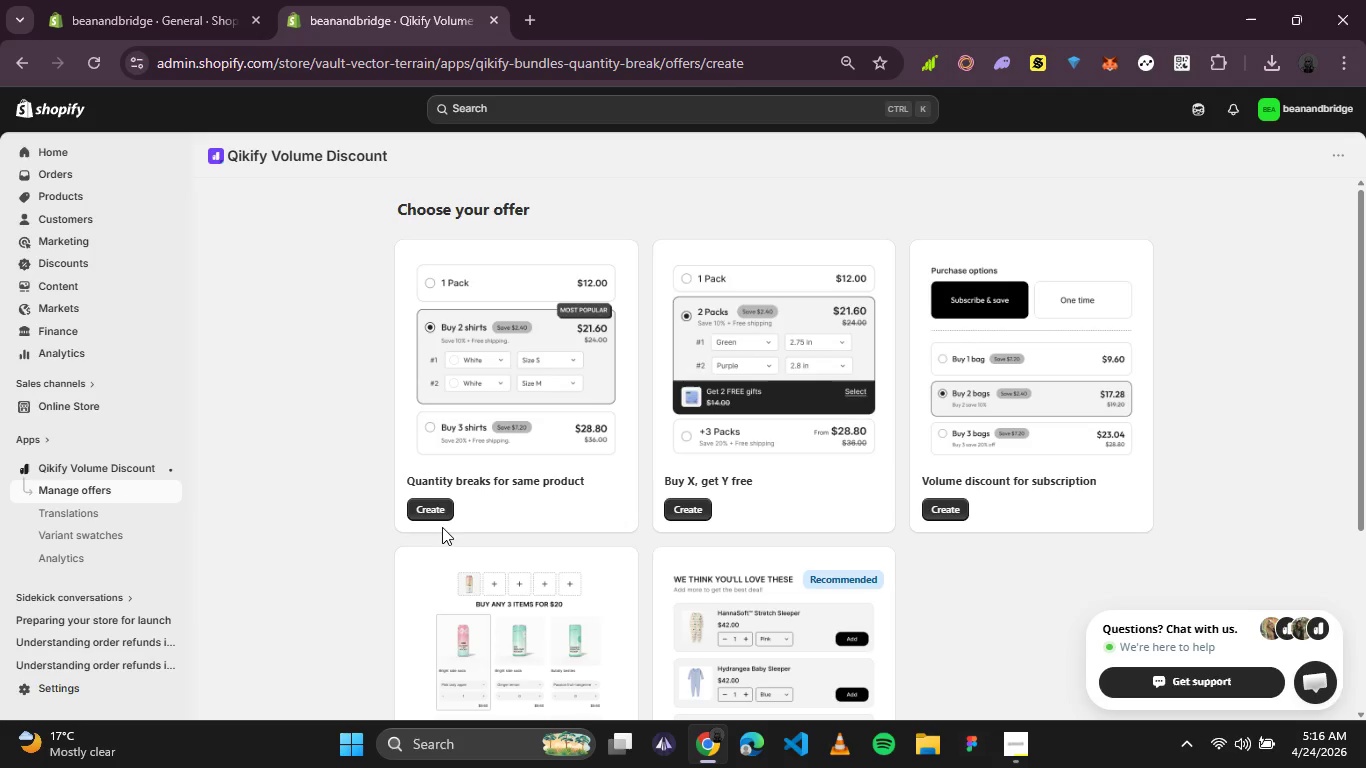 
double_click([441, 510])
 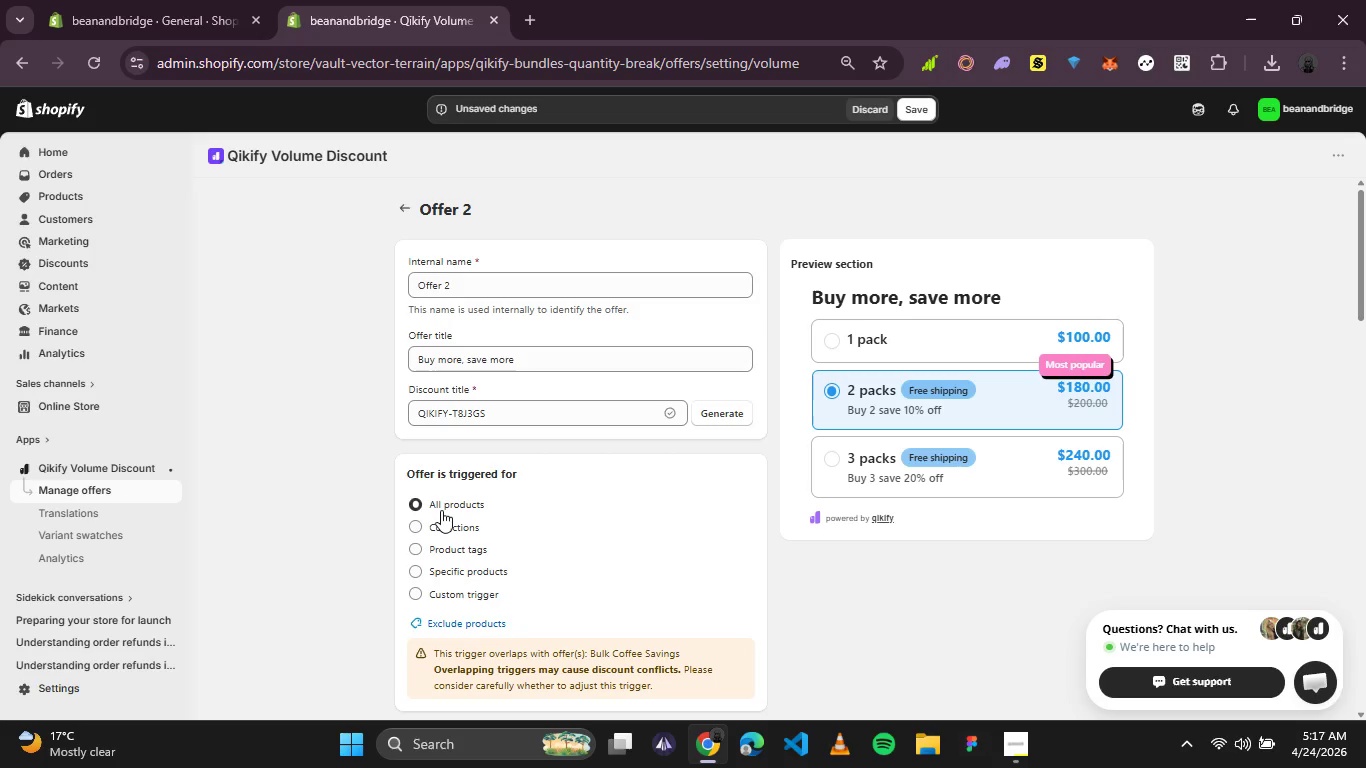 
wait(39.67)
 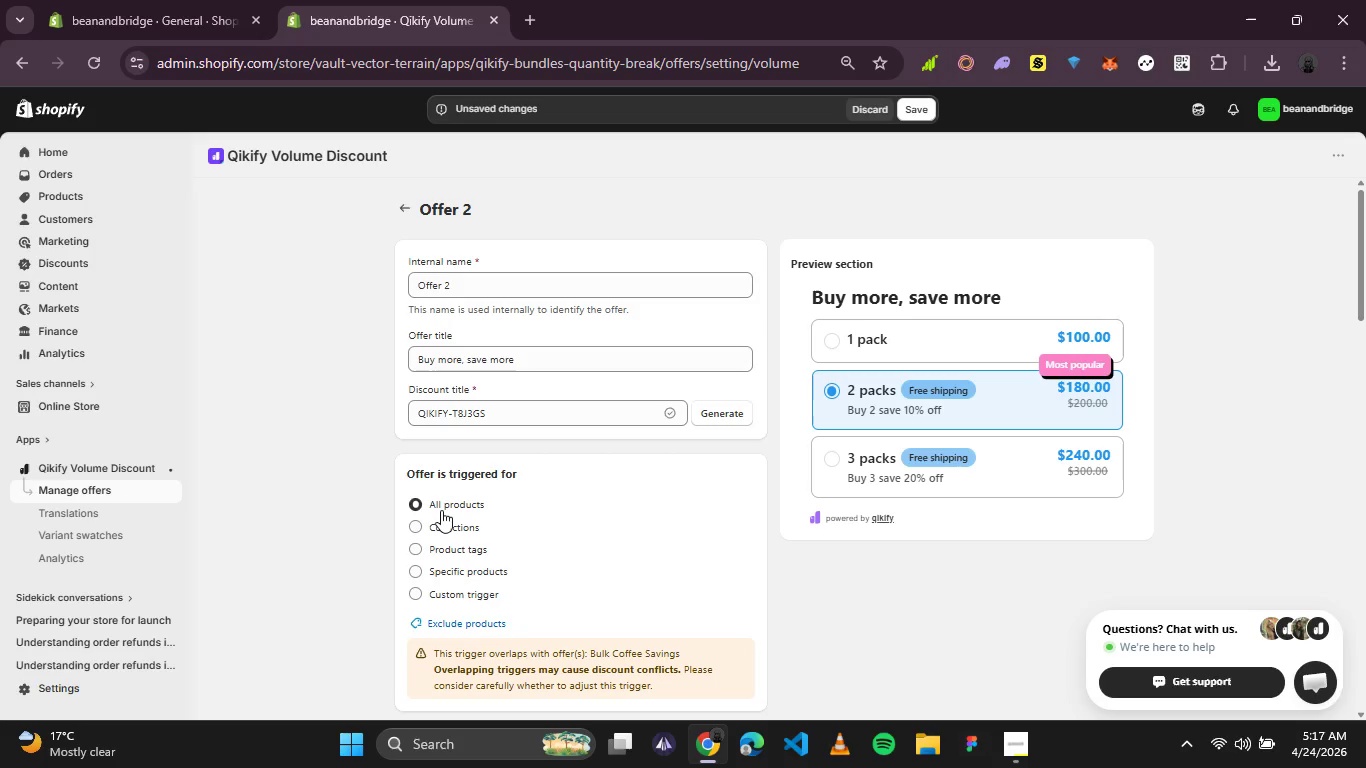 
left_click([454, 572])
 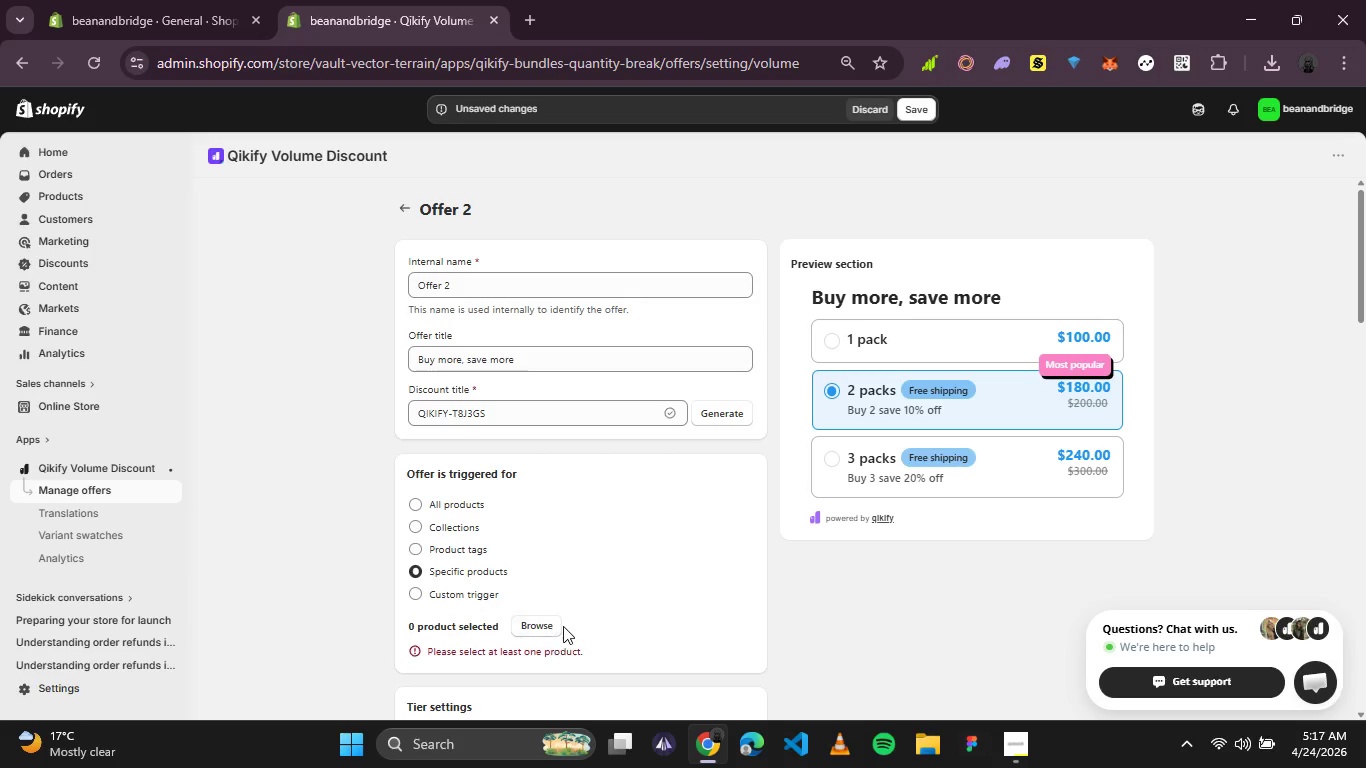 
left_click([533, 618])
 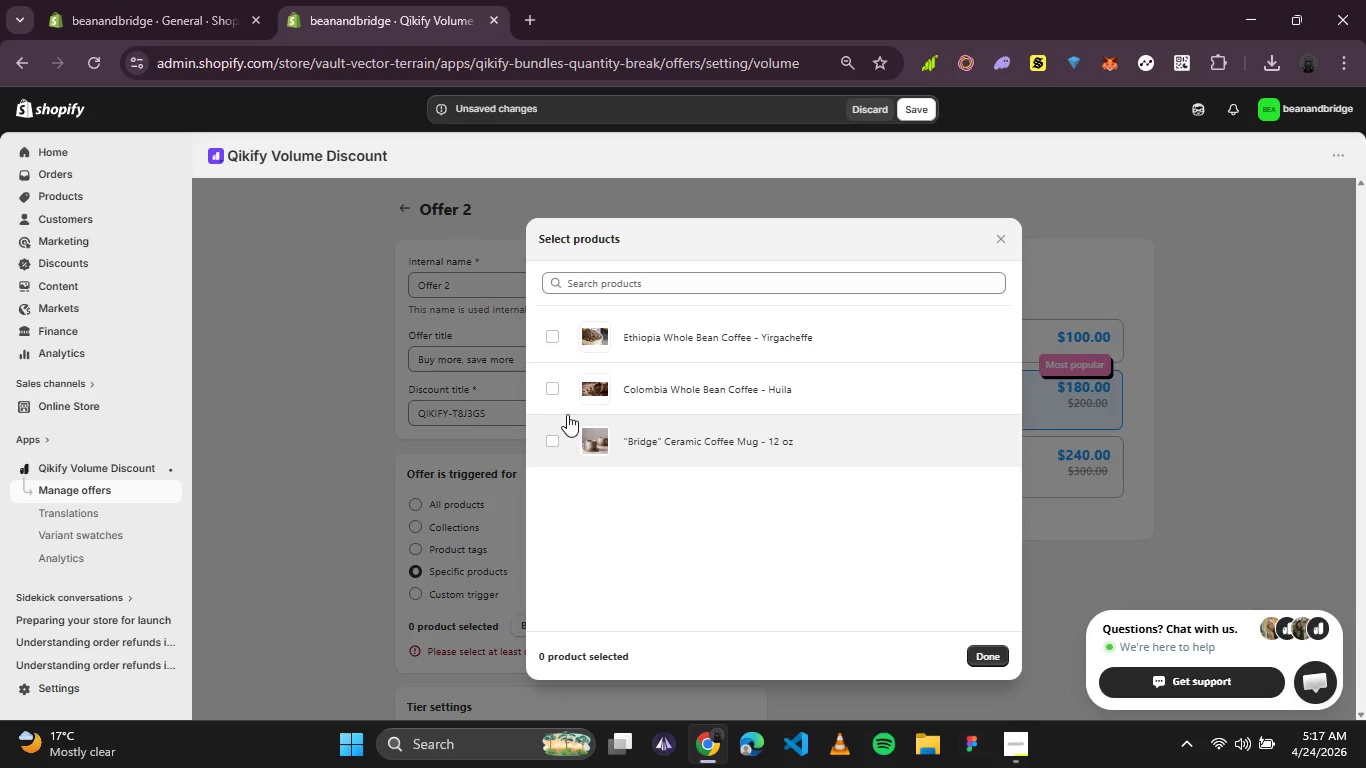 
left_click([559, 391])
 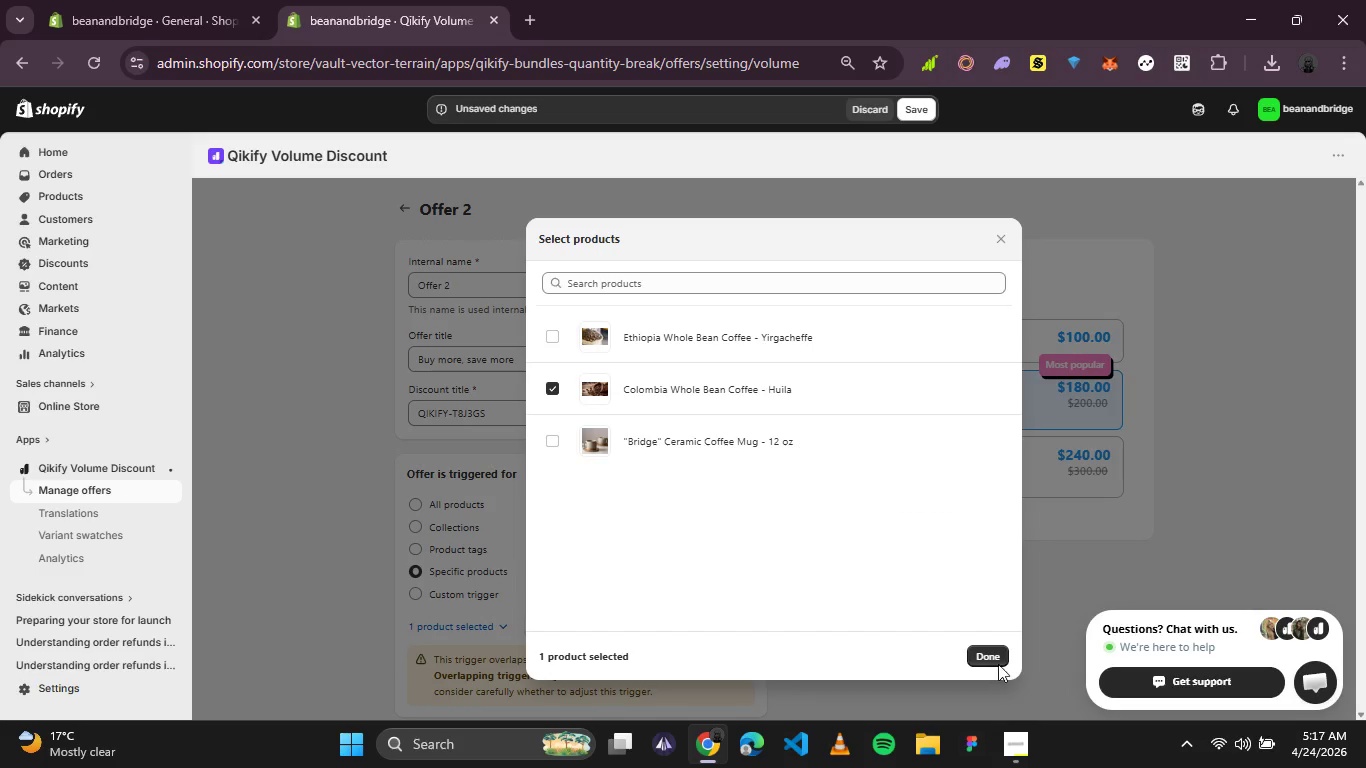 
left_click([995, 654])
 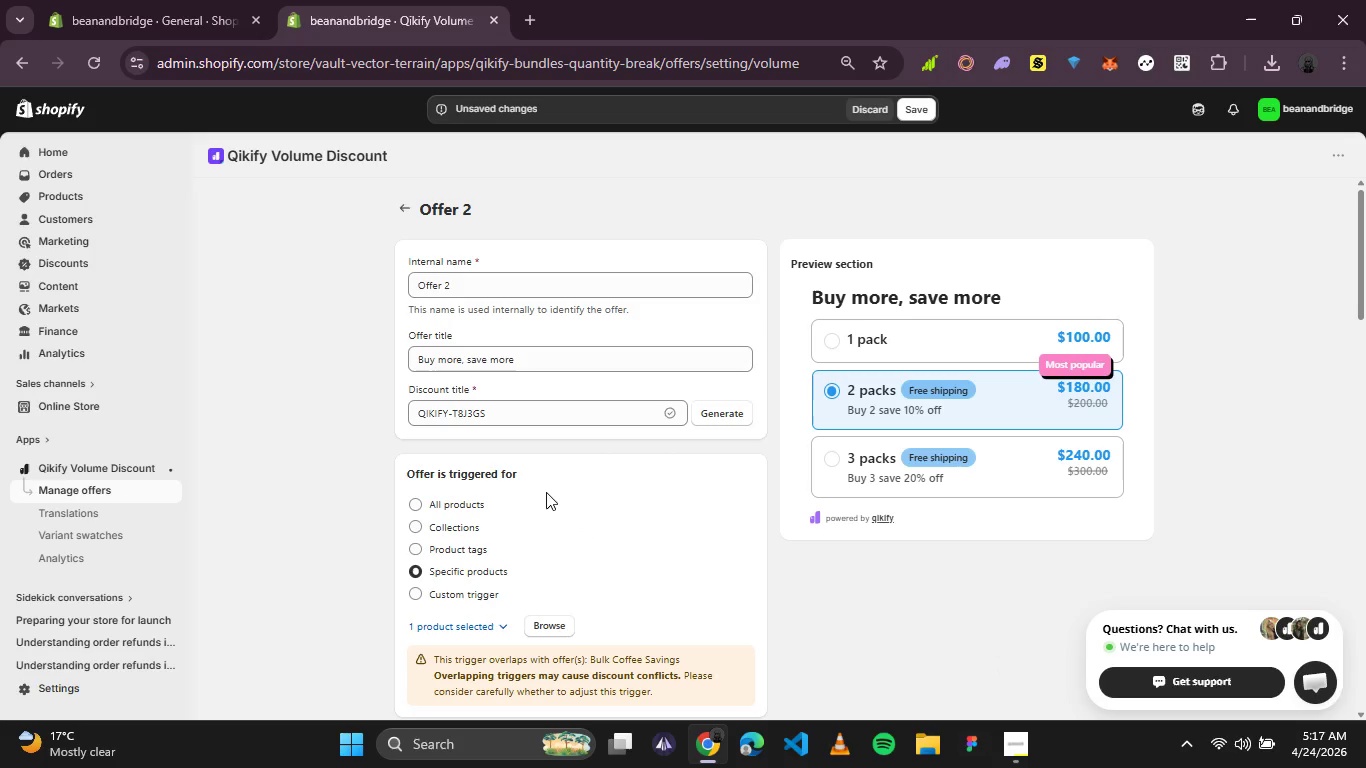 
wait(9.88)
 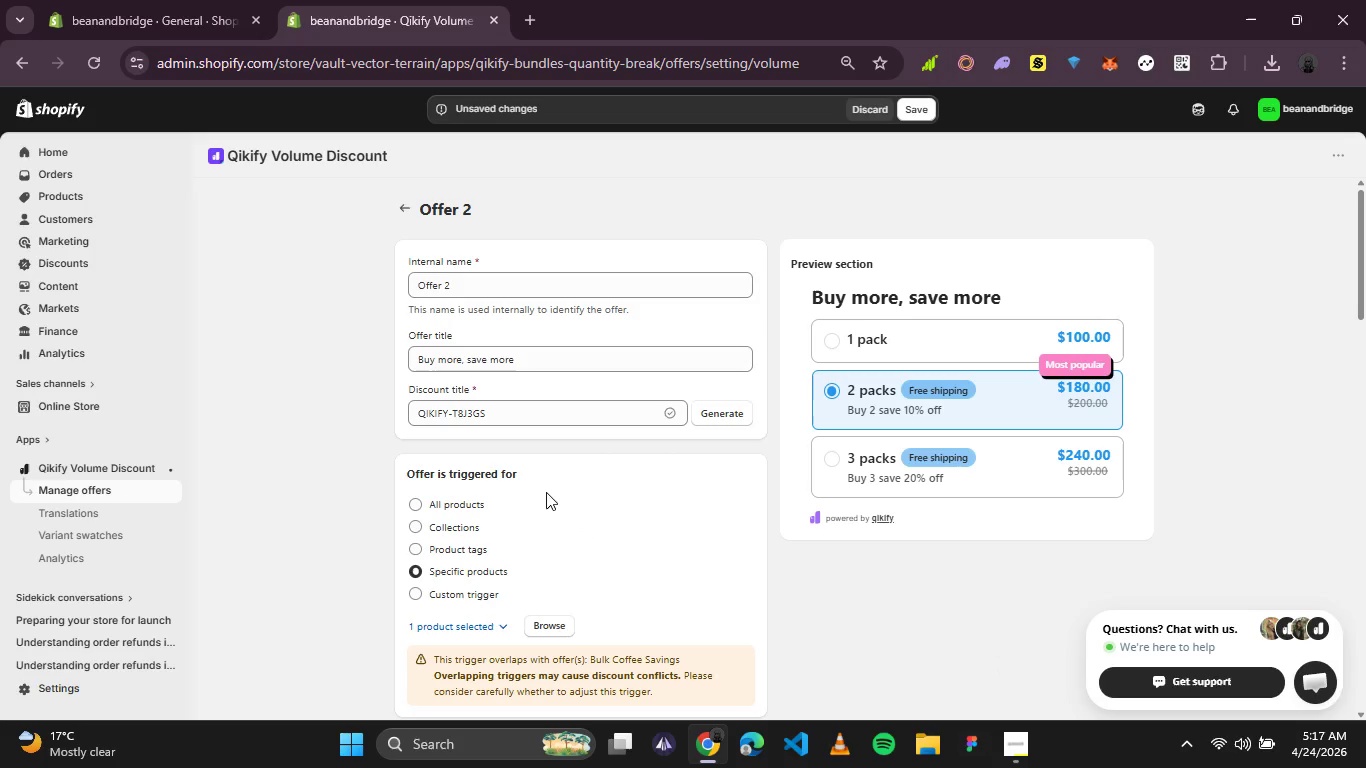 
left_click([571, 363])
 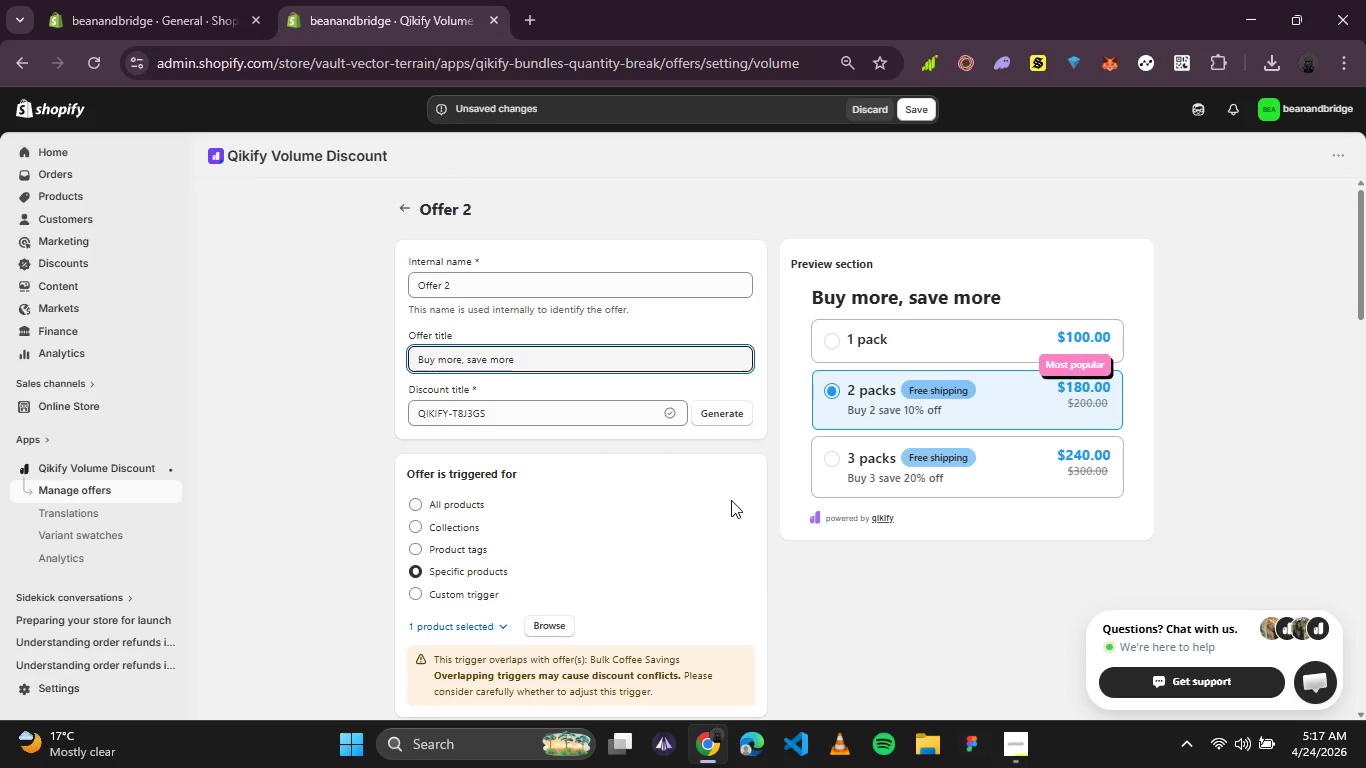 
left_click([731, 500])
 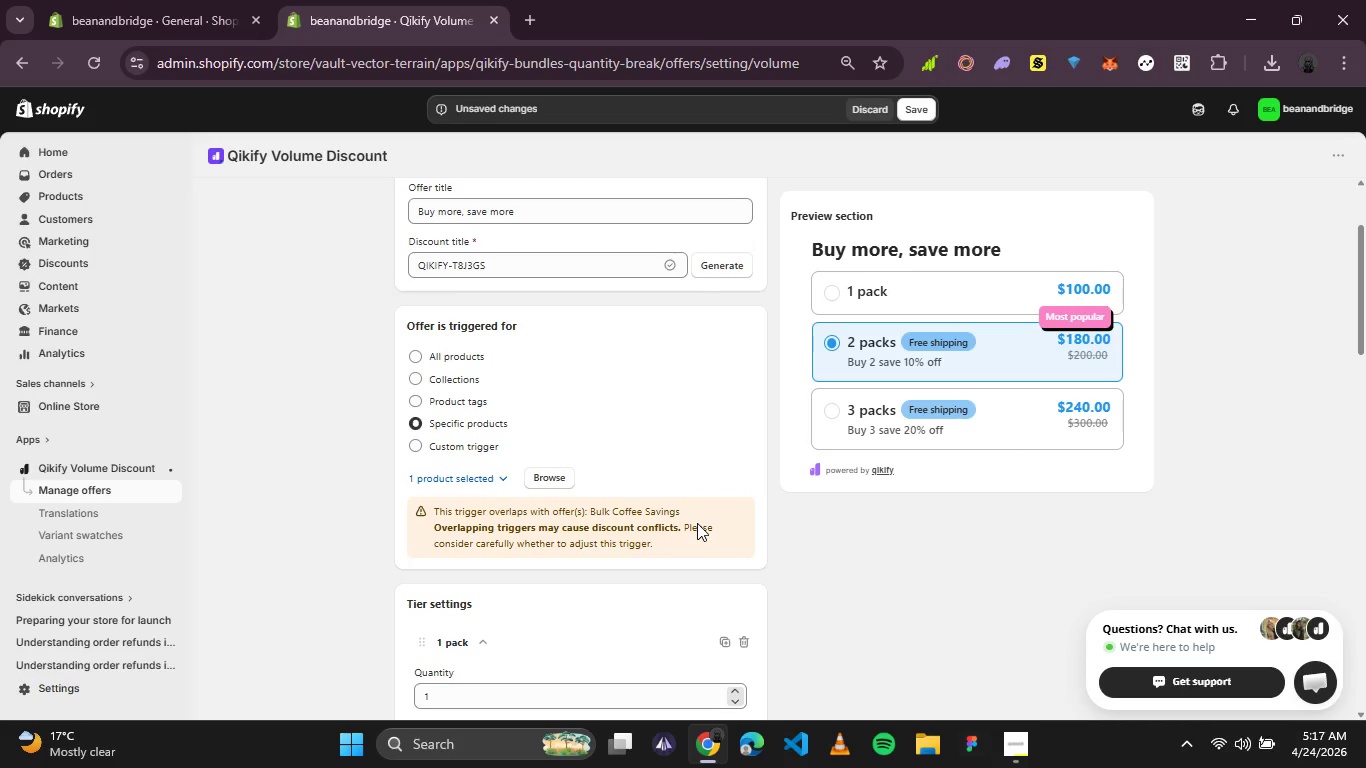 
wait(14.38)
 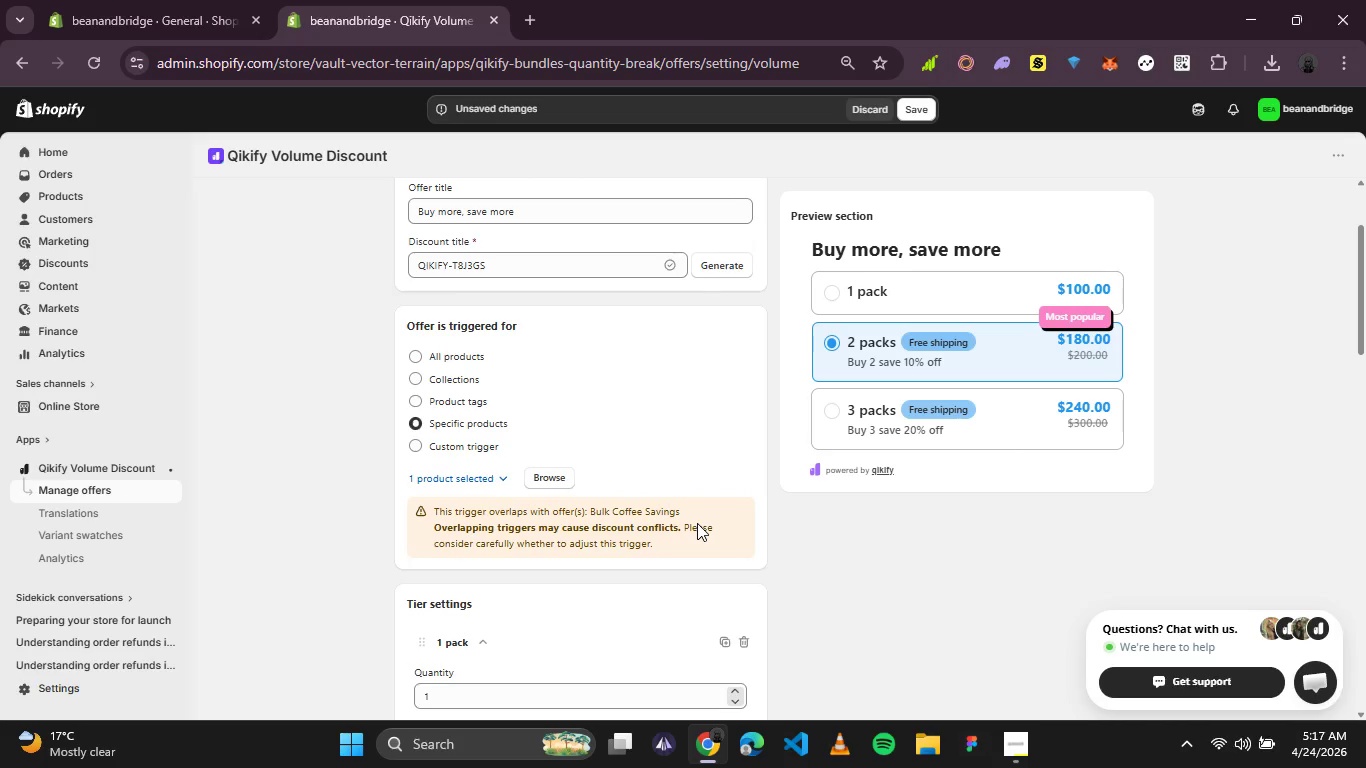 
left_click([888, 102])
 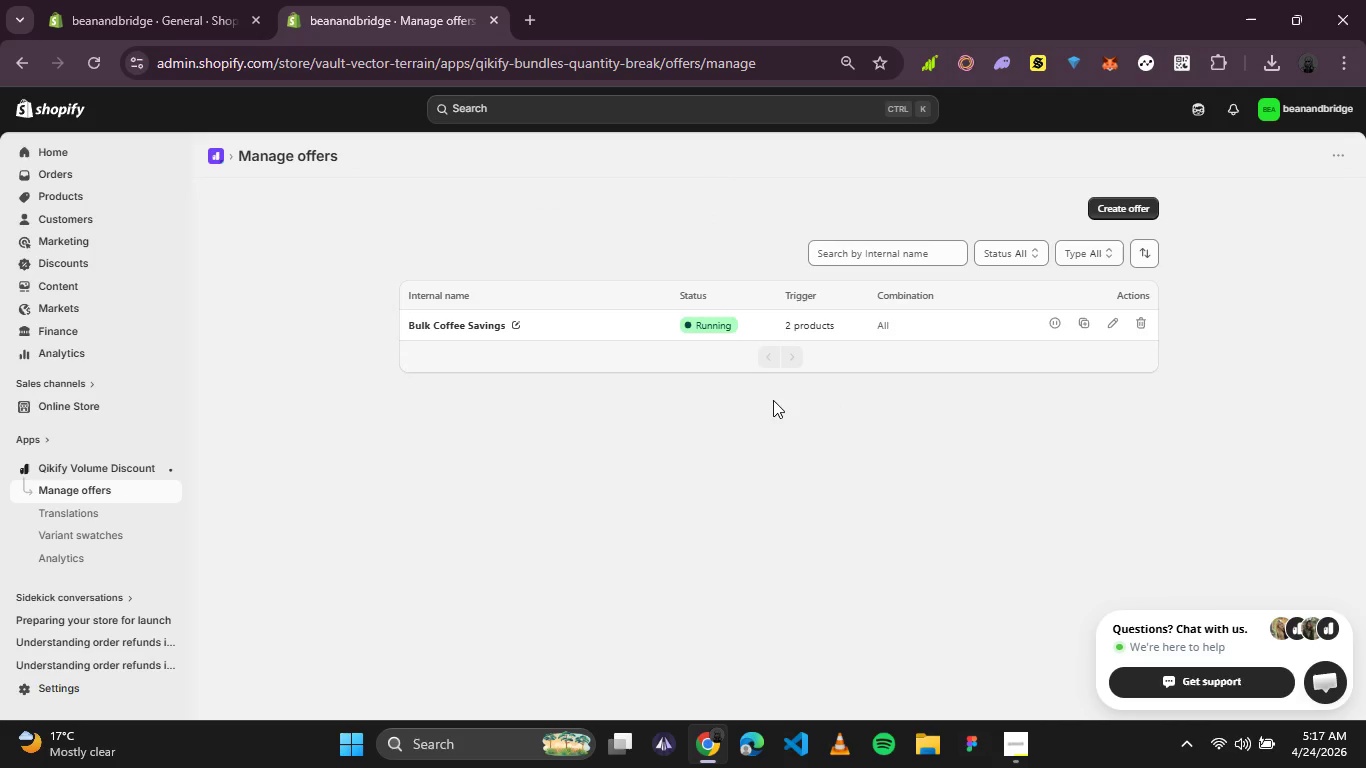 
mouse_move([487, 333])
 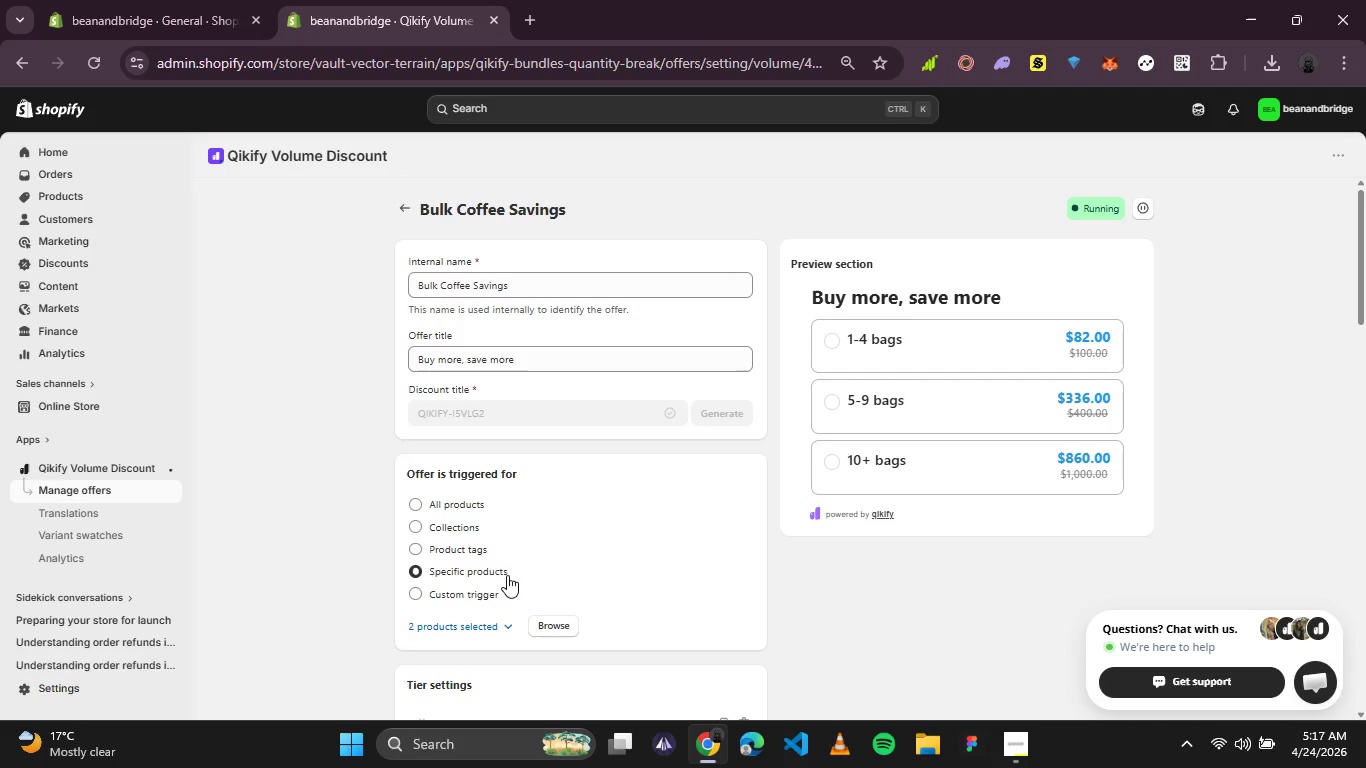 
left_click([499, 574])
 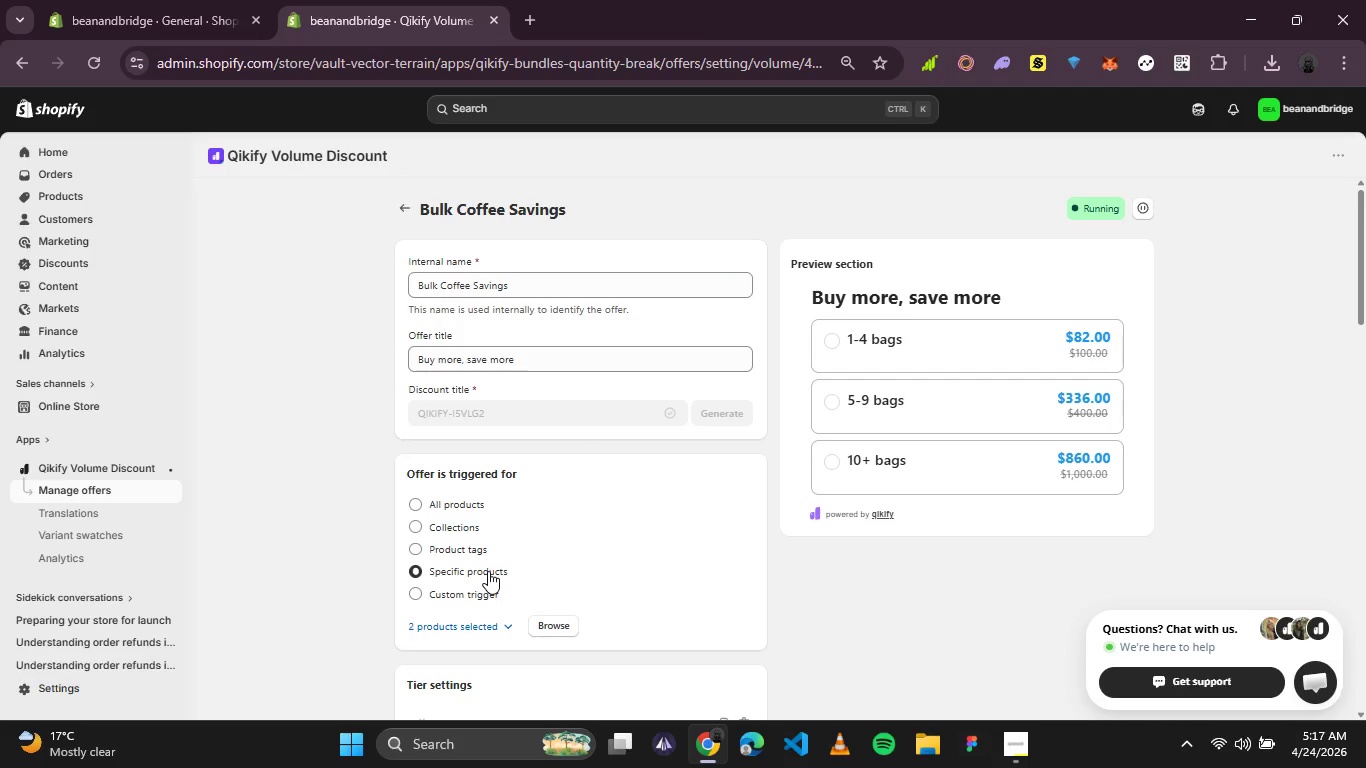 
left_click([509, 624])
 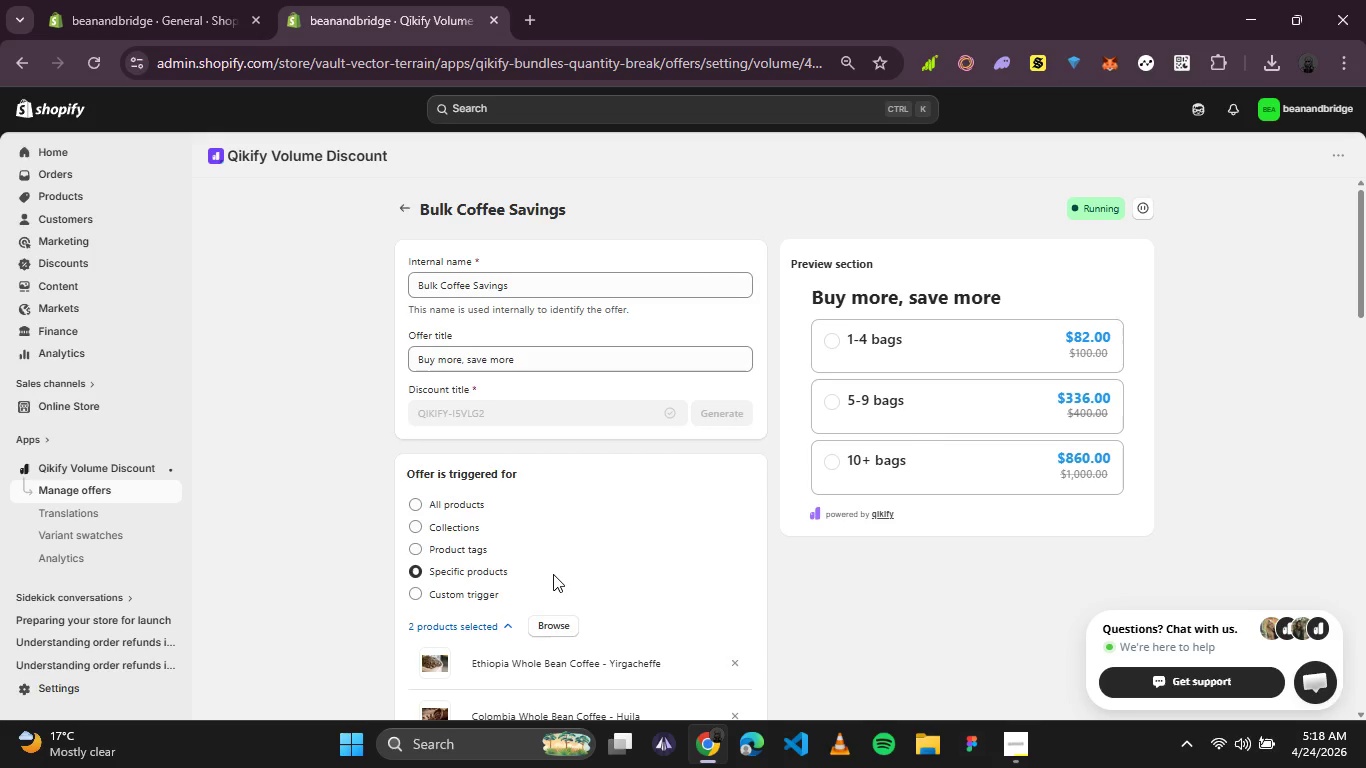 
scroll: coordinate [553, 567], scroll_direction: down, amount: 1.0
 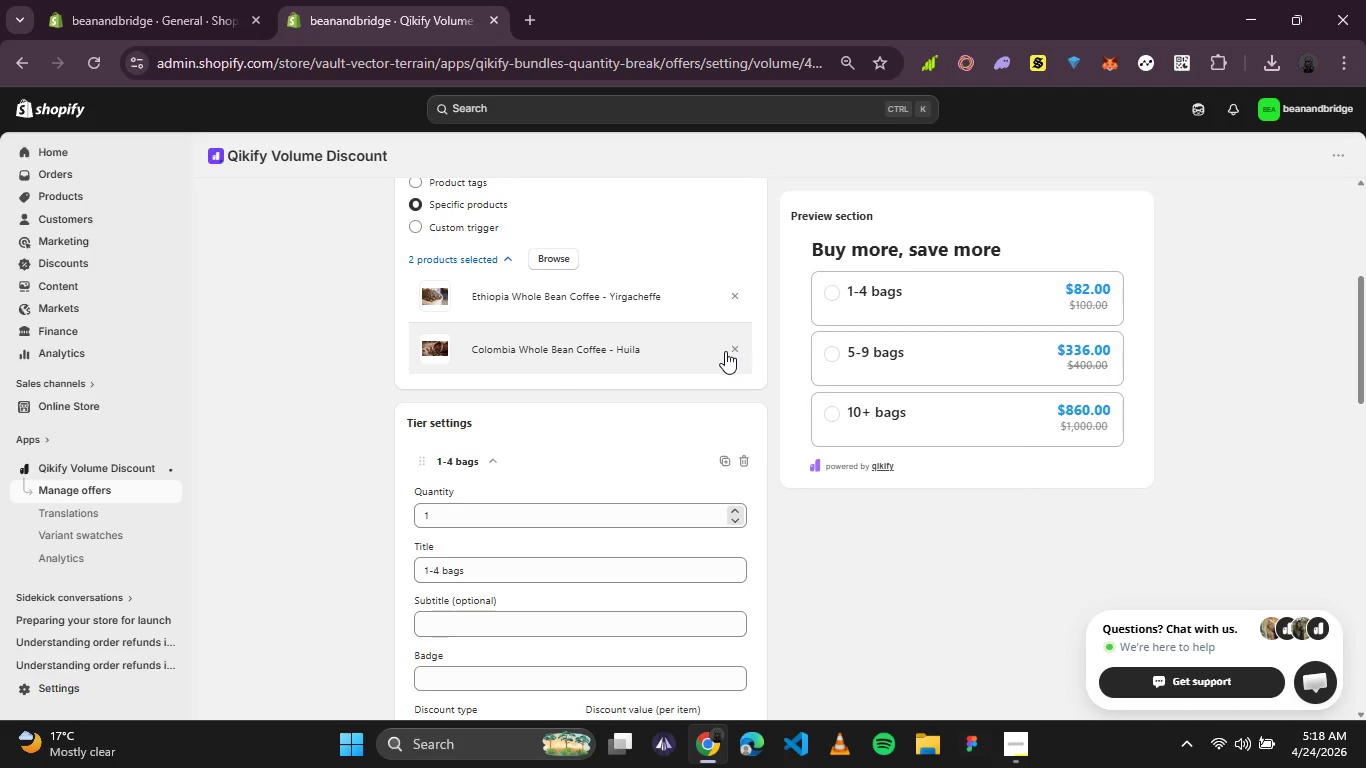 
left_click([728, 351])
 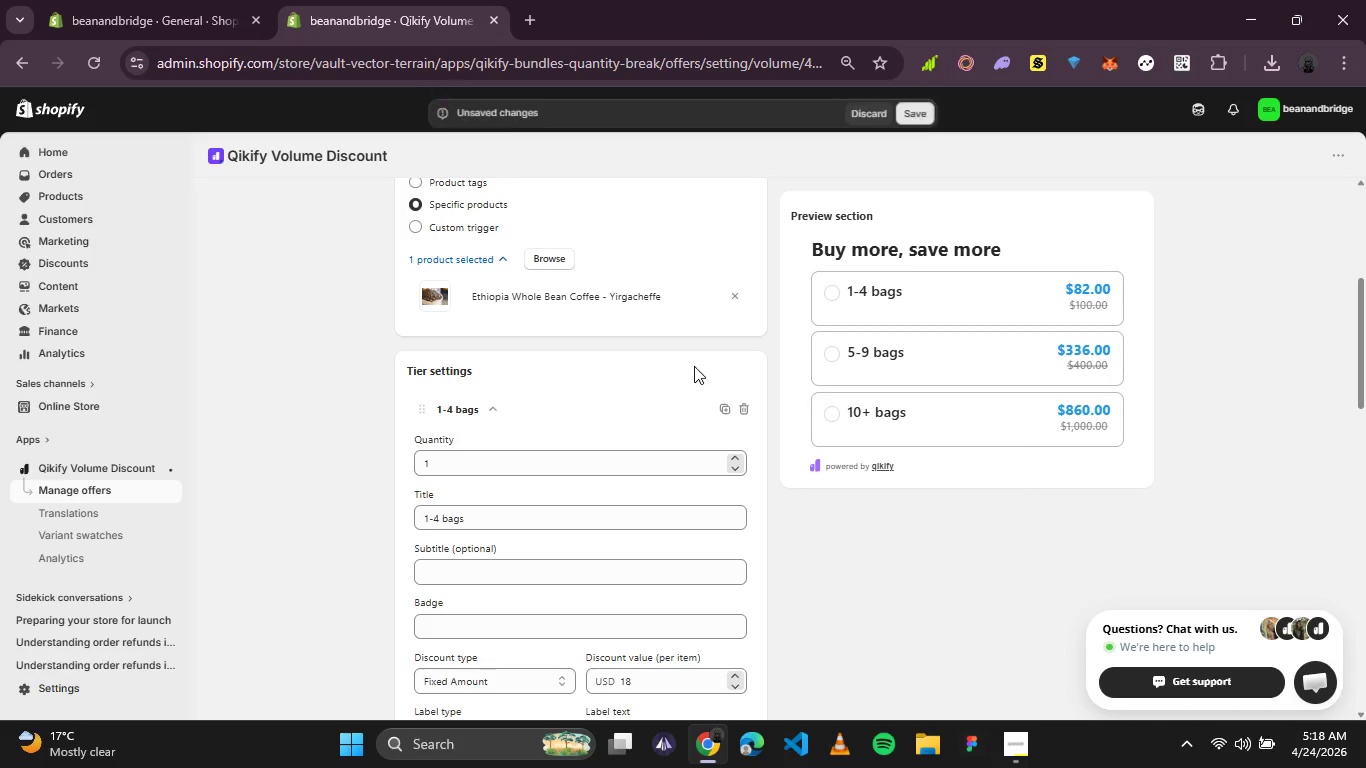 
scroll: coordinate [694, 366], scroll_direction: up, amount: 3.0
 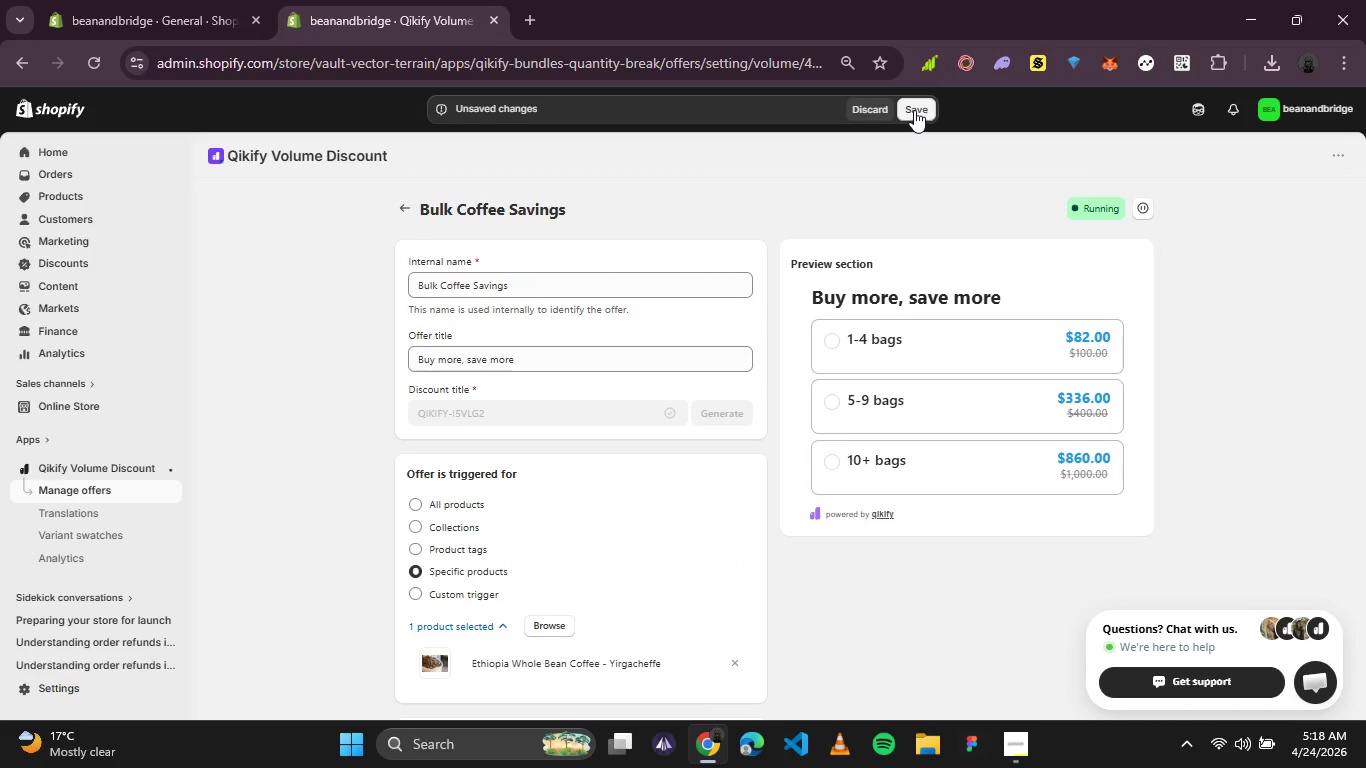 
left_click([914, 110])
 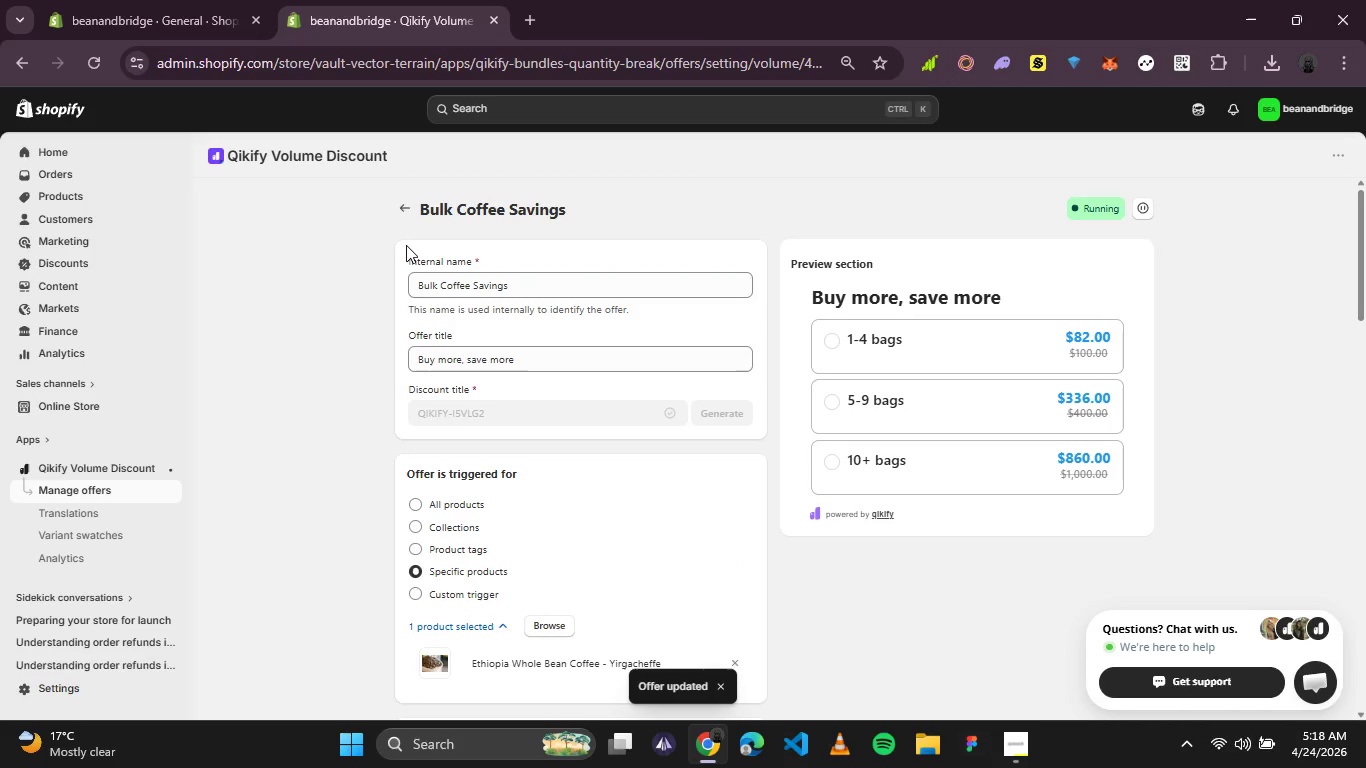 
left_click([403, 212])
 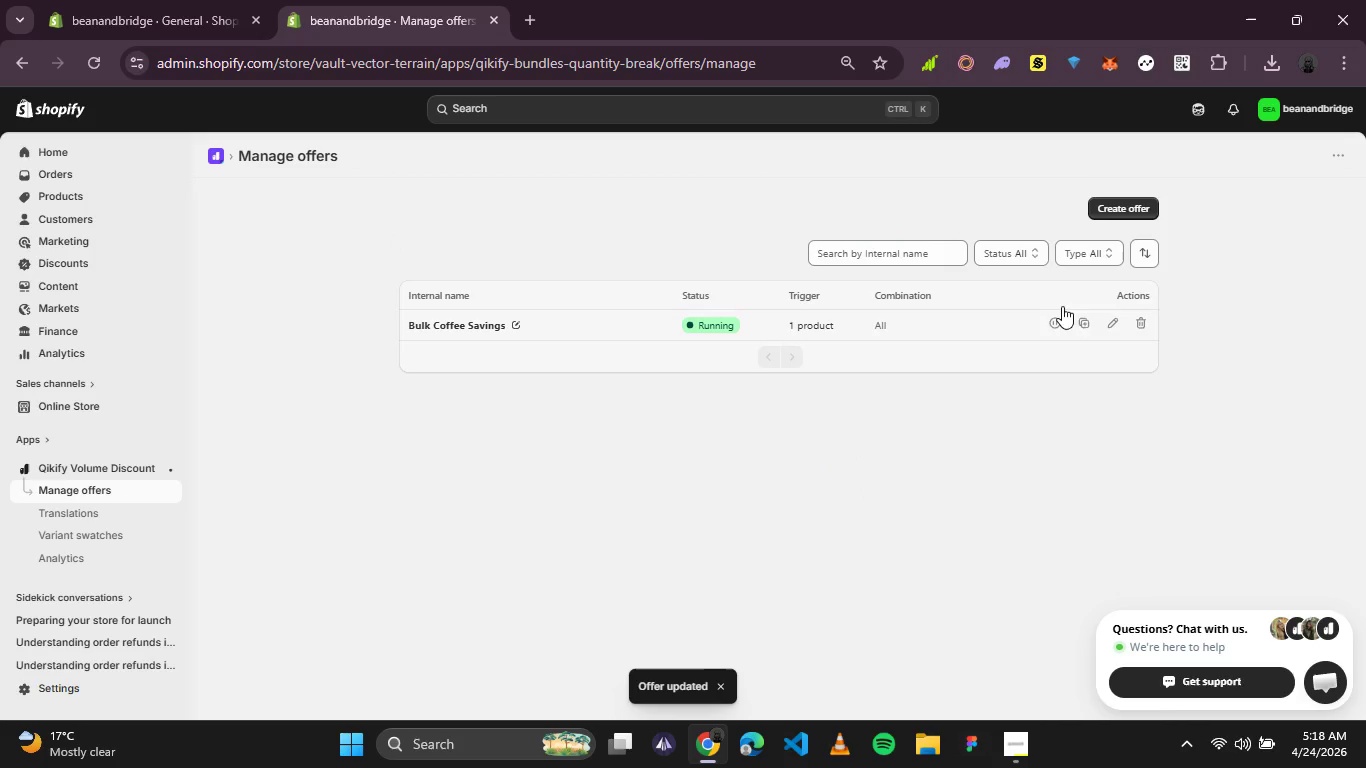 
left_click([1125, 209])
 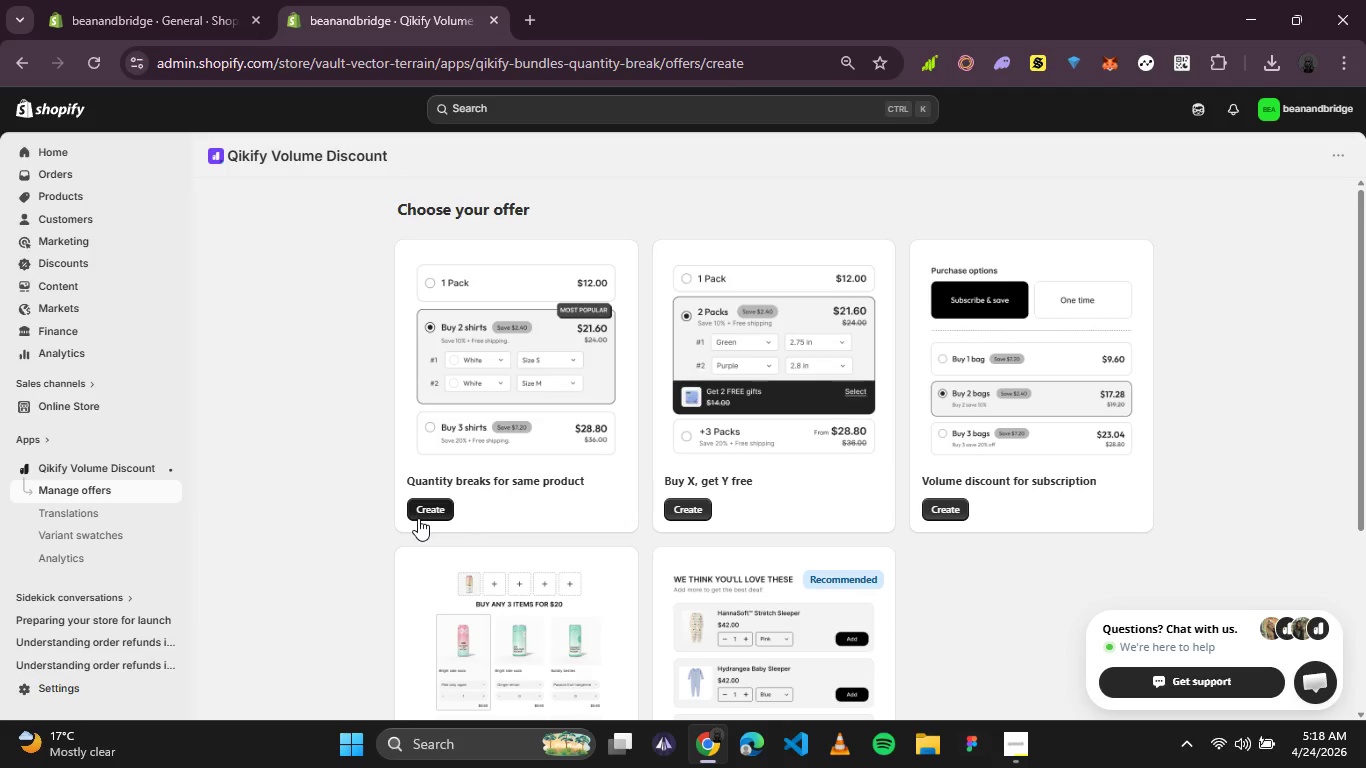 
left_click([428, 513])
 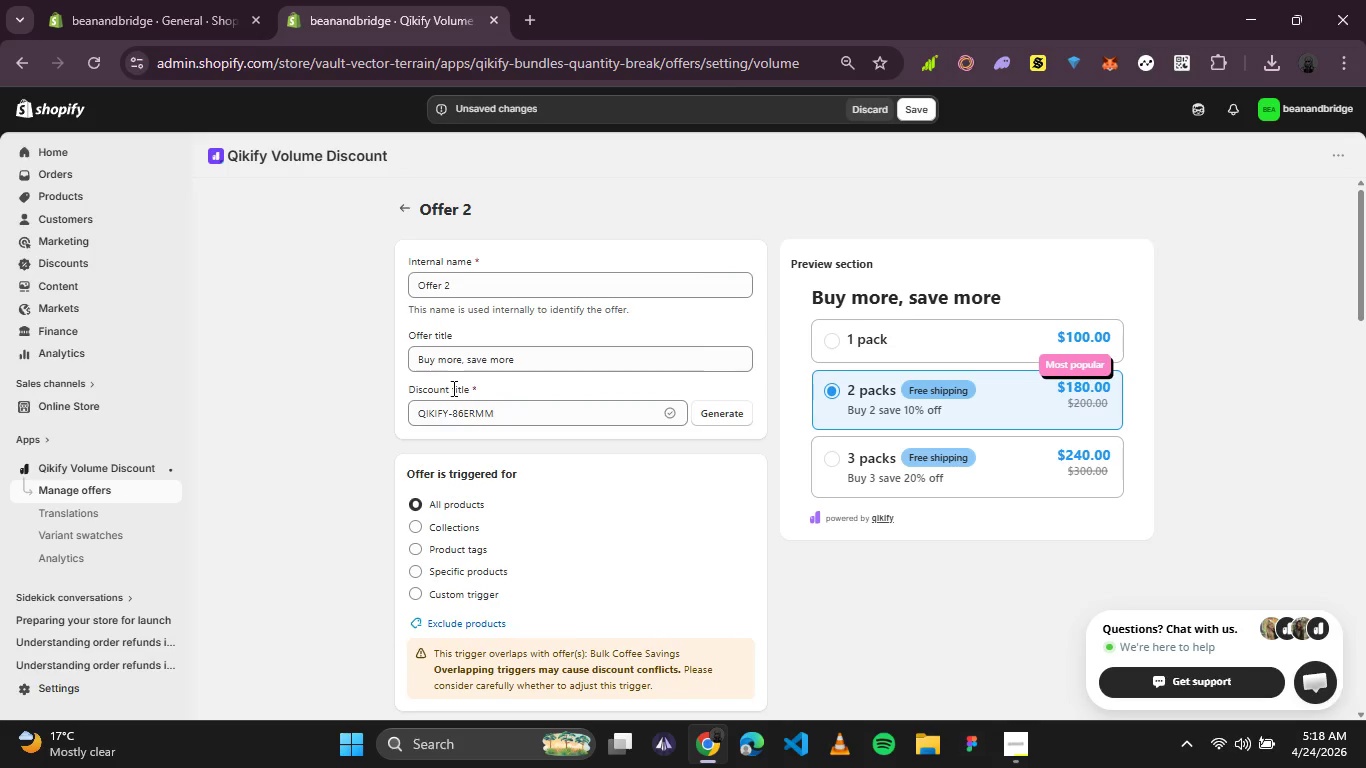 
left_click([458, 573])
 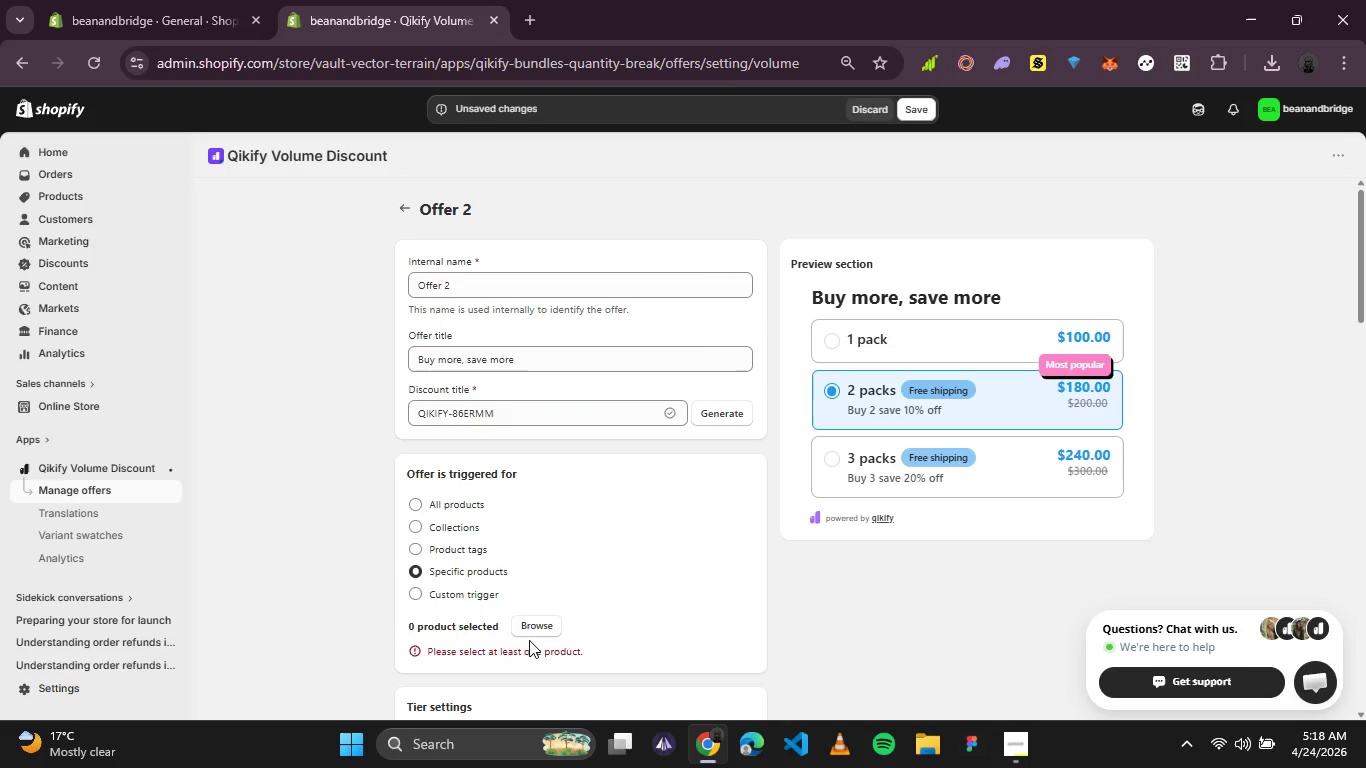 
left_click([528, 629])
 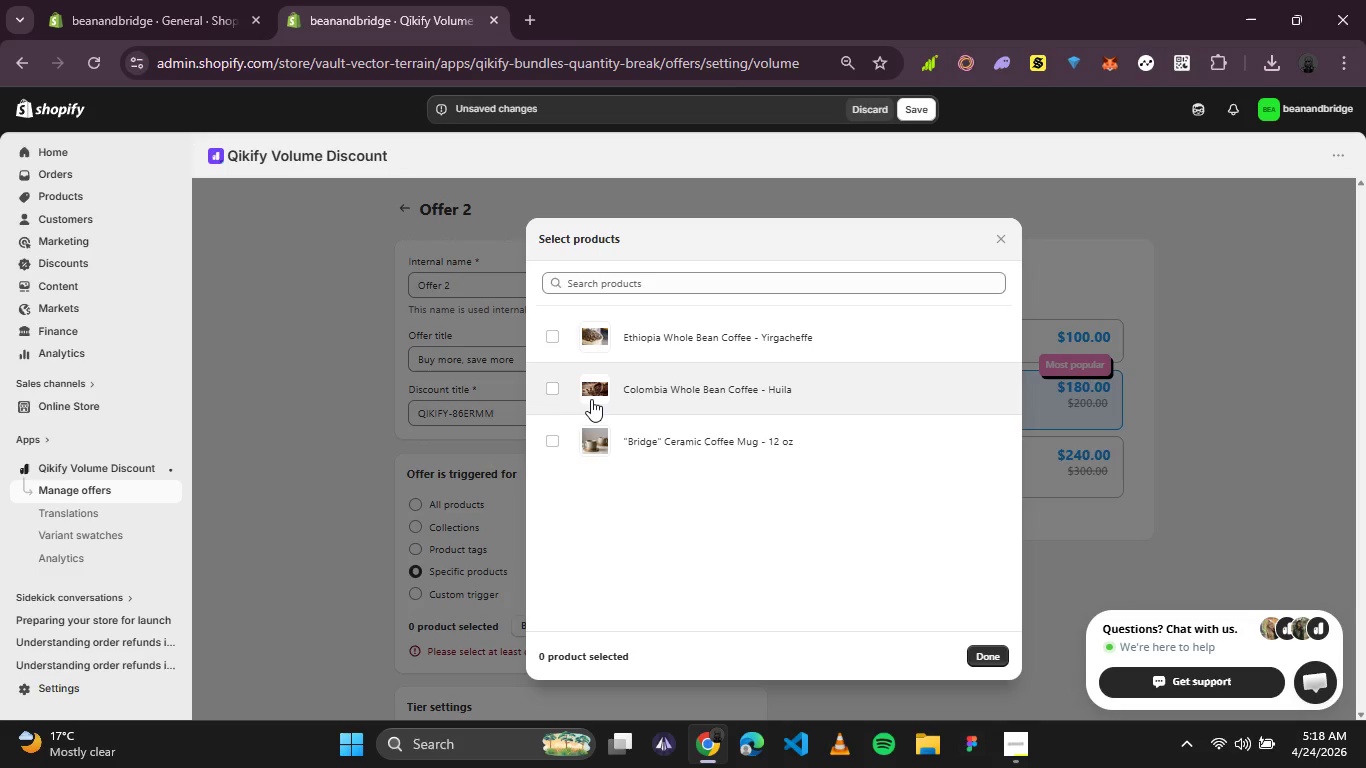 
left_click([569, 401])
 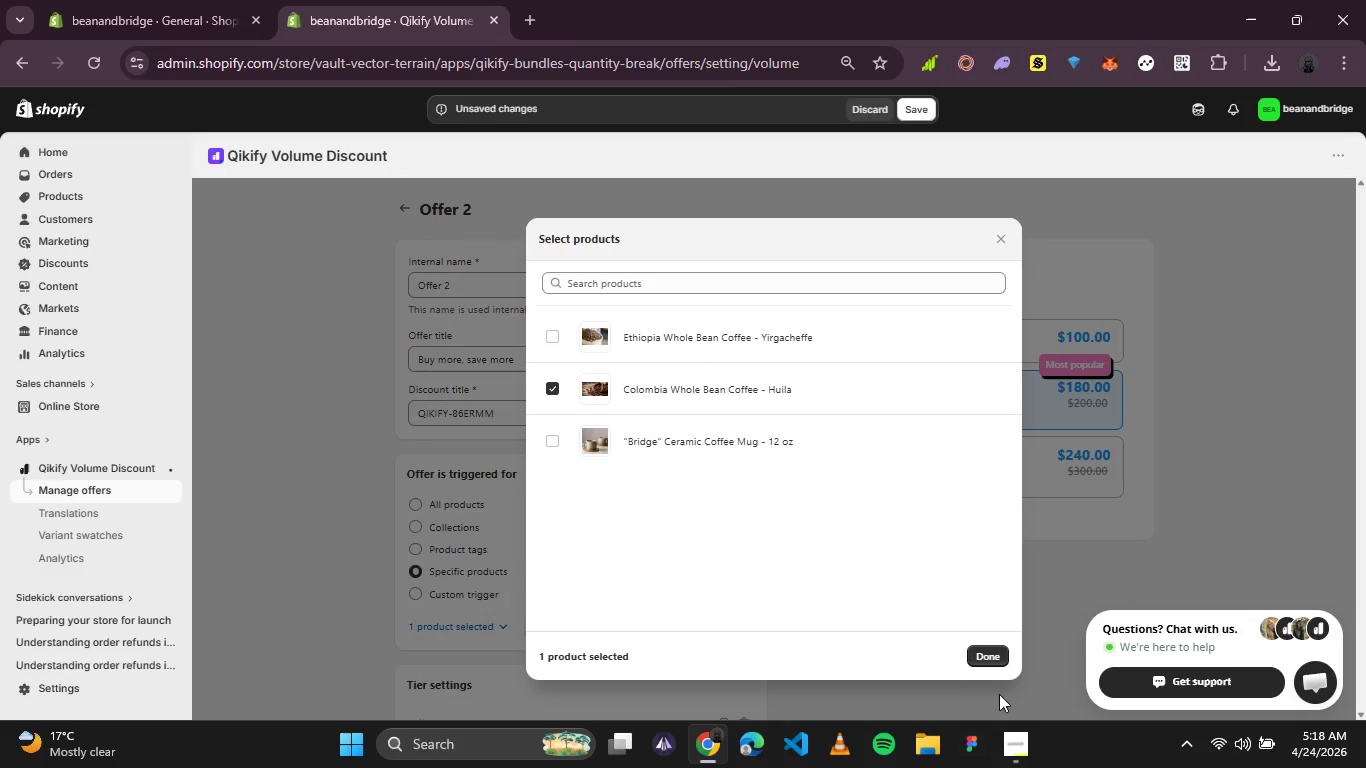 
left_click([982, 652])
 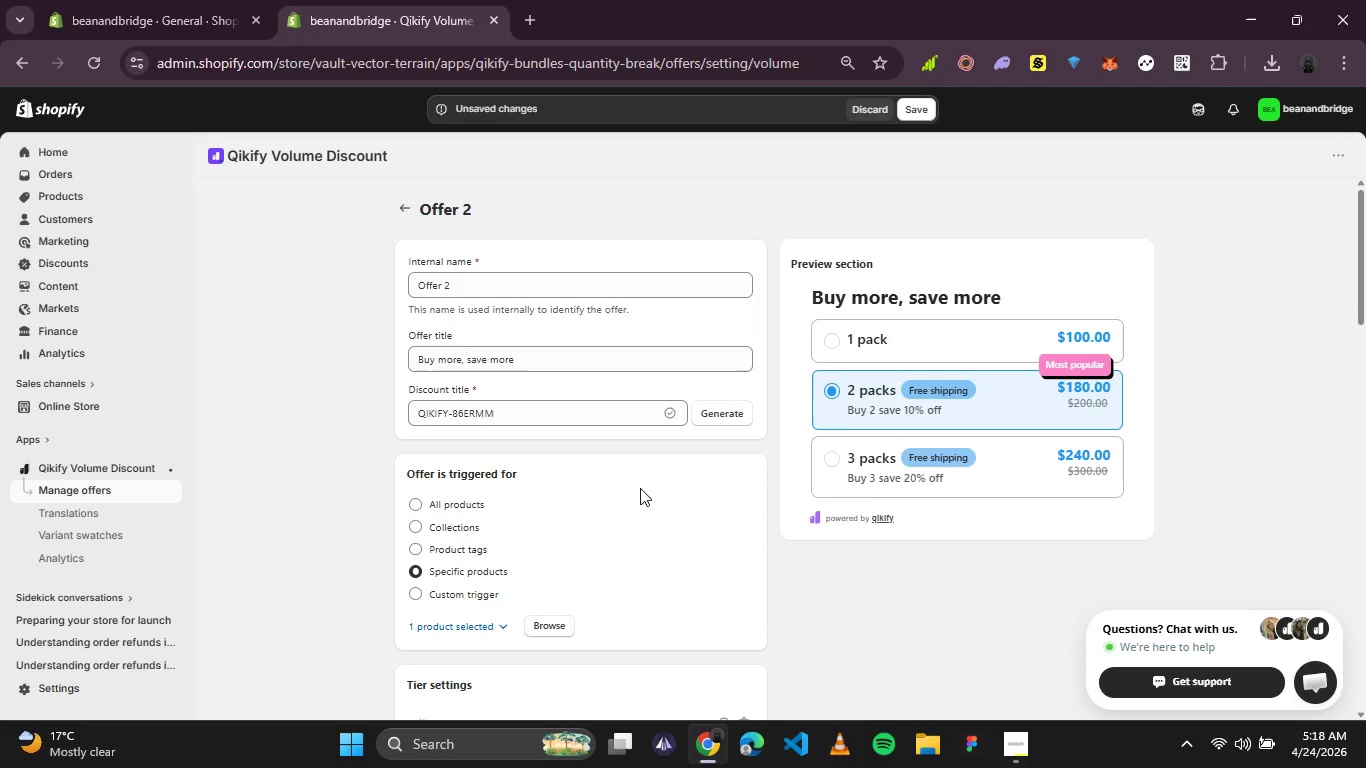 
scroll: coordinate [640, 488], scroll_direction: down, amount: 1.0
 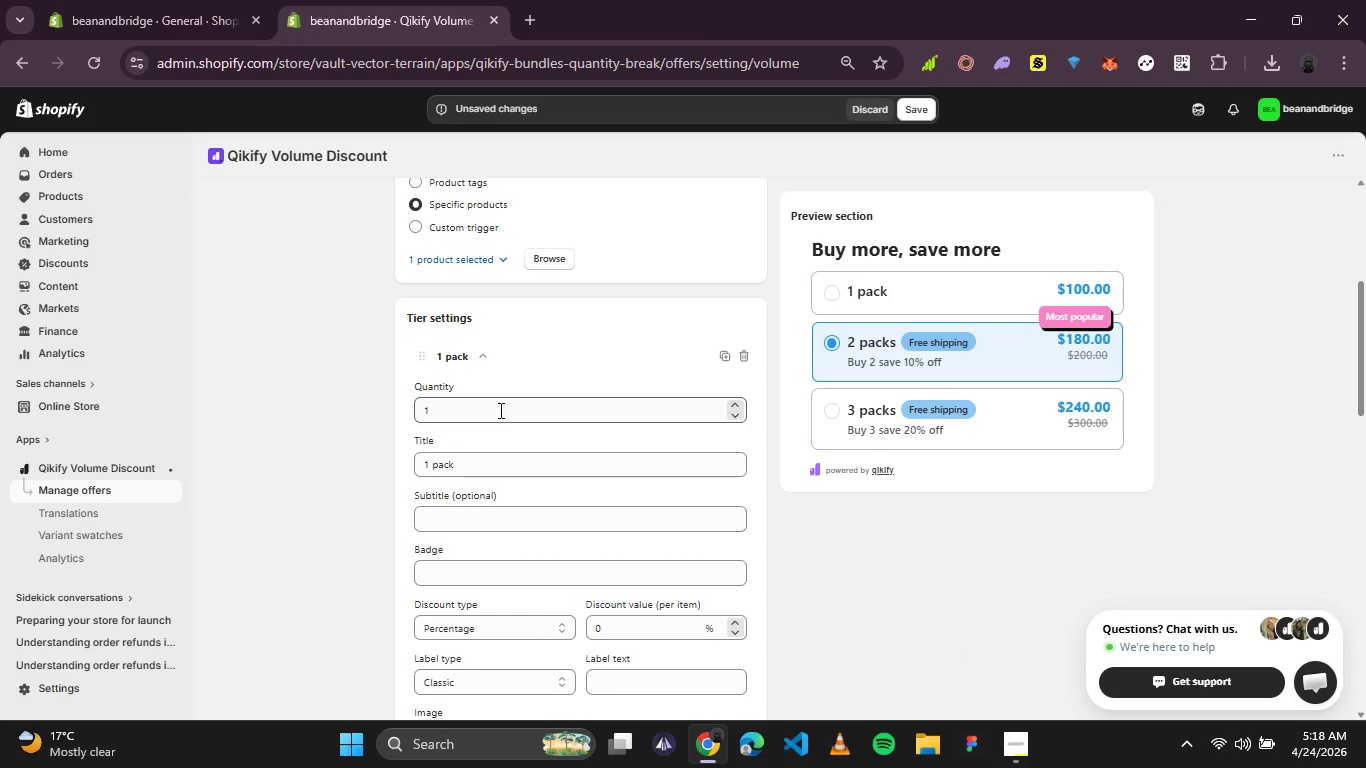 
wait(5.61)
 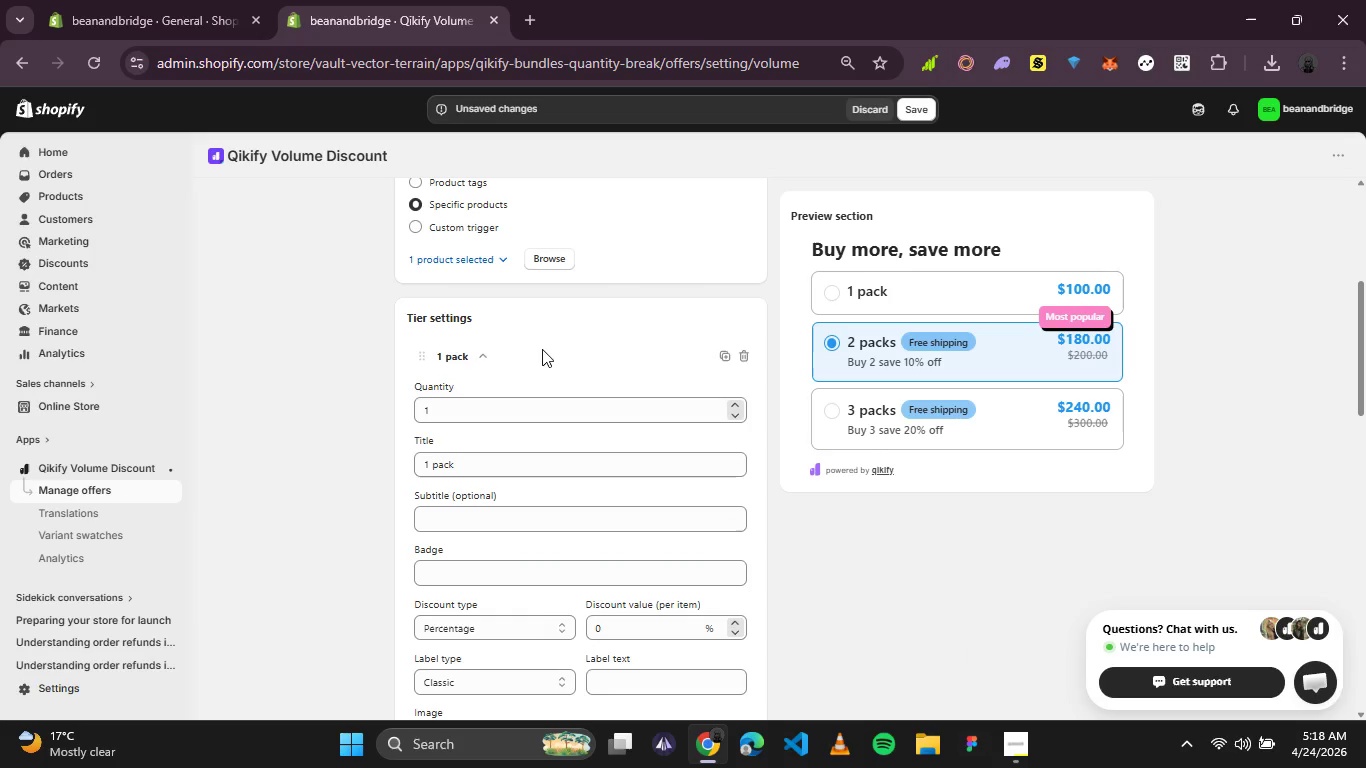 
left_click_drag(start_coordinate=[486, 470], to_coordinate=[407, 474])
 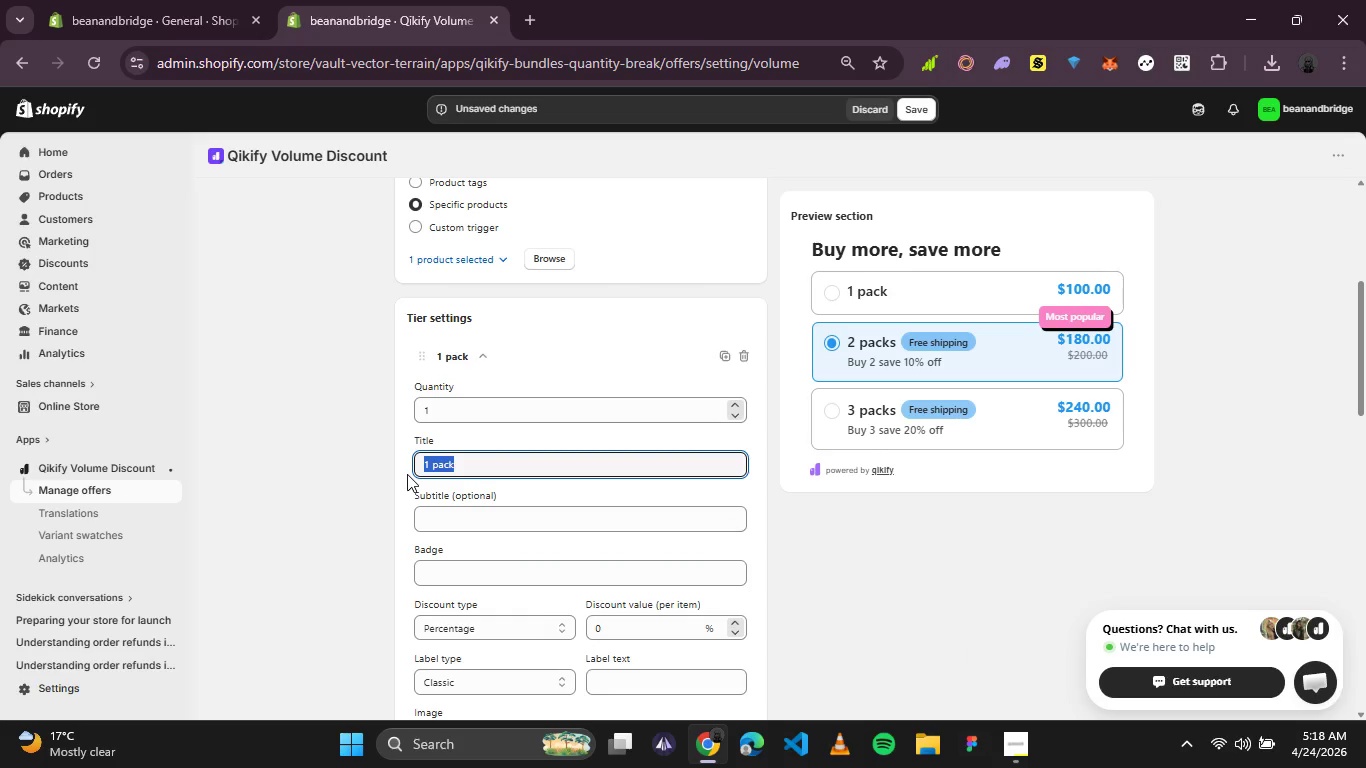 
type(1-4 bags)
 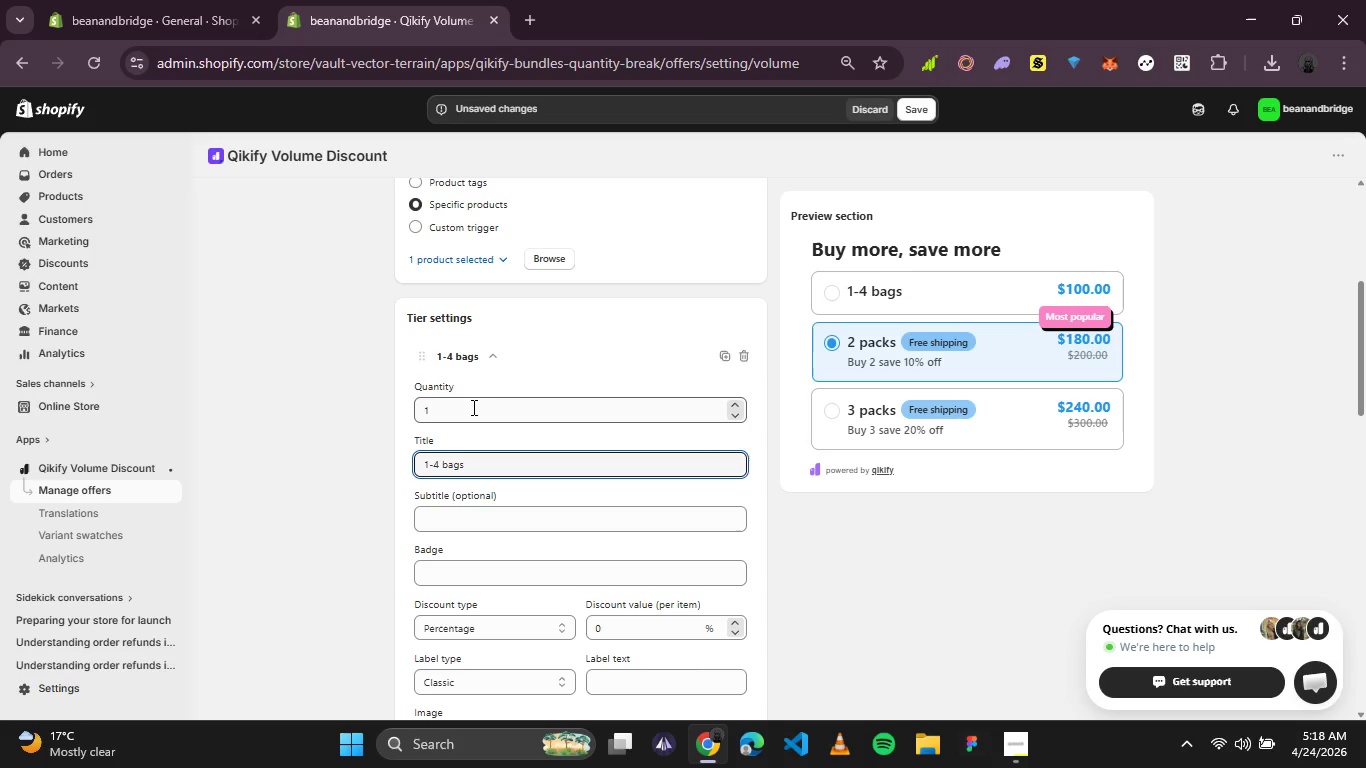 
left_click([472, 407])
 